 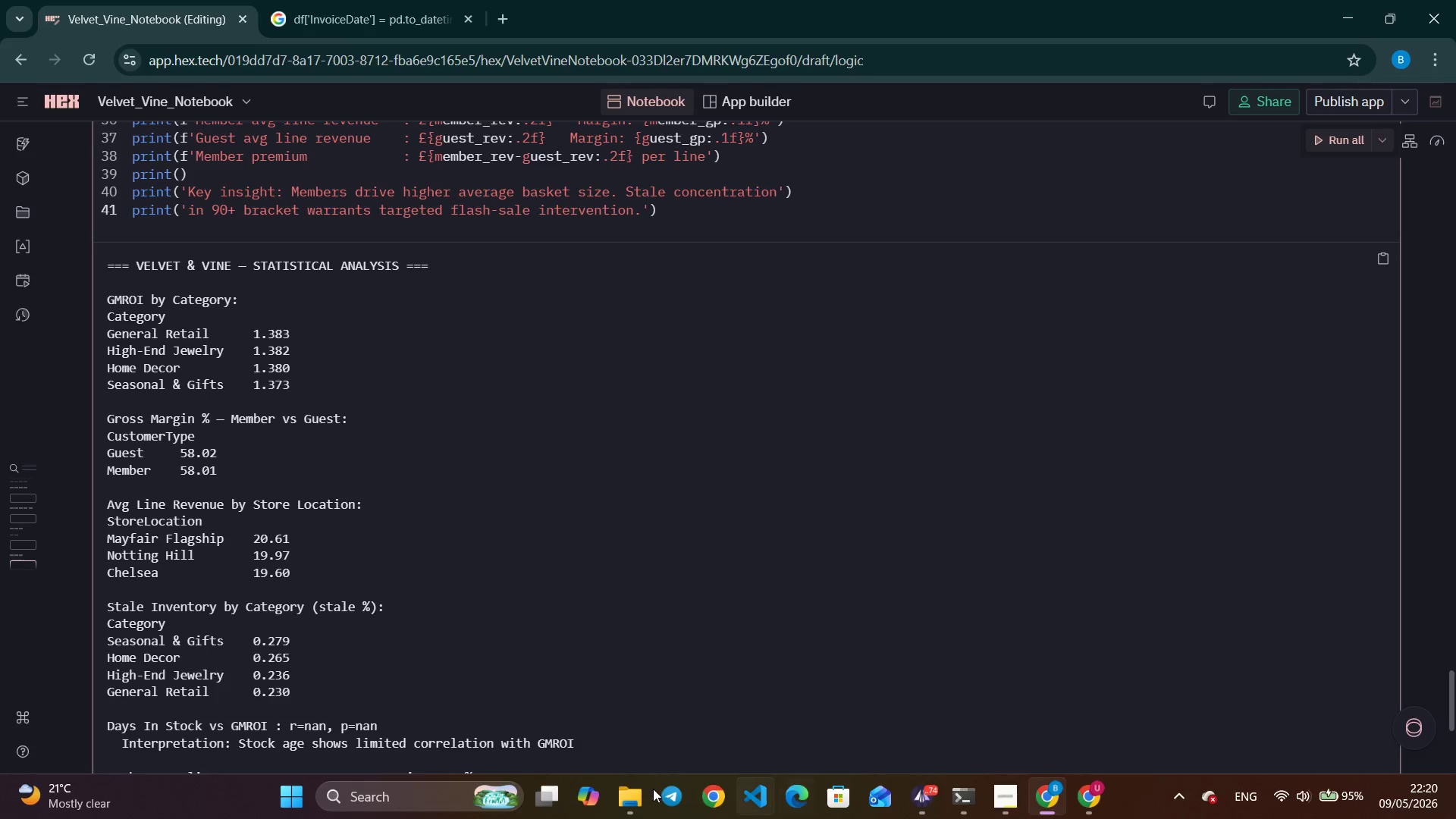 
scroll: coordinate [872, 622], scroll_direction: down, amount: 3.0
 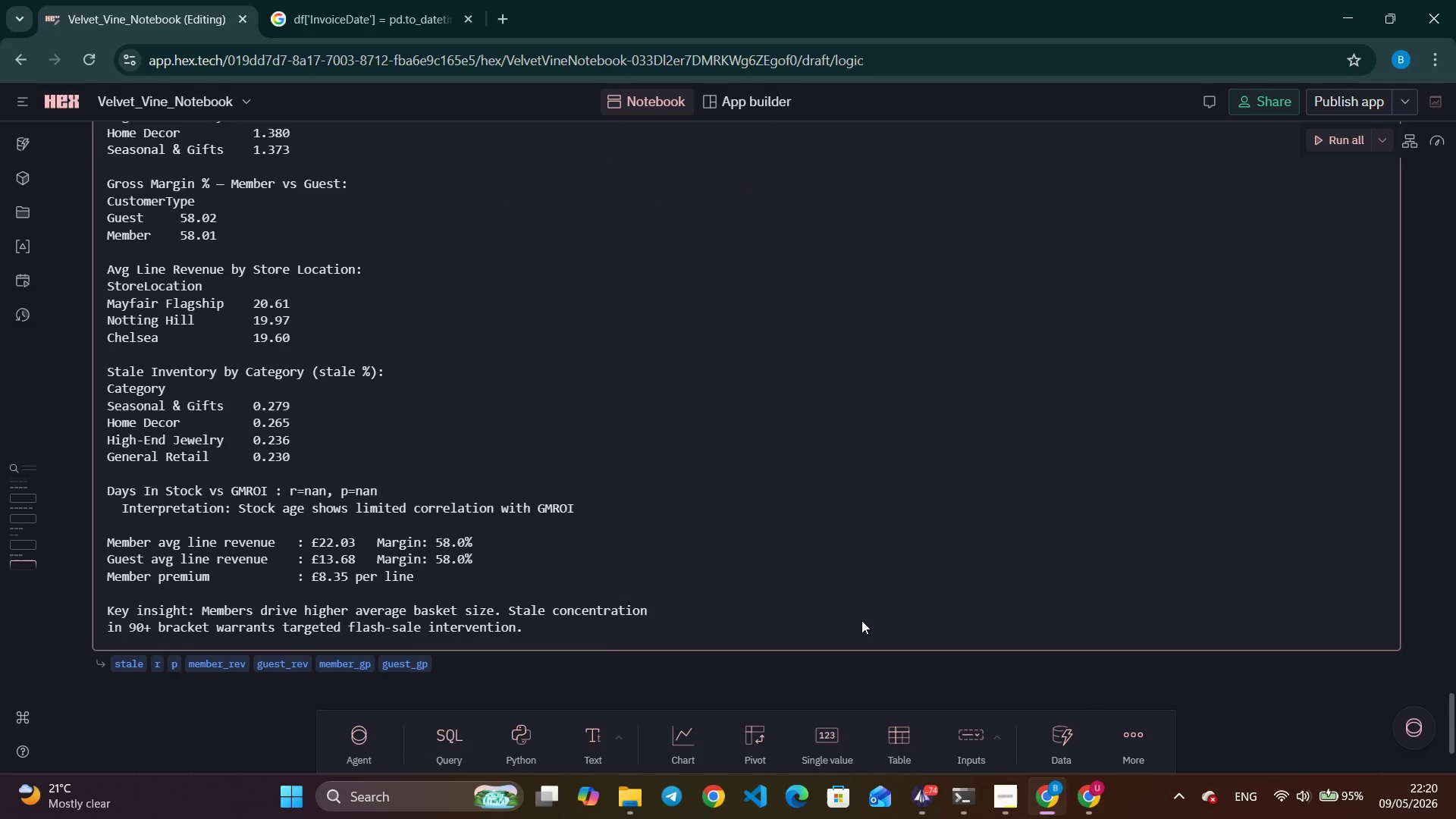 
scroll: coordinate [824, 613], scroll_direction: up, amount: 3.0
 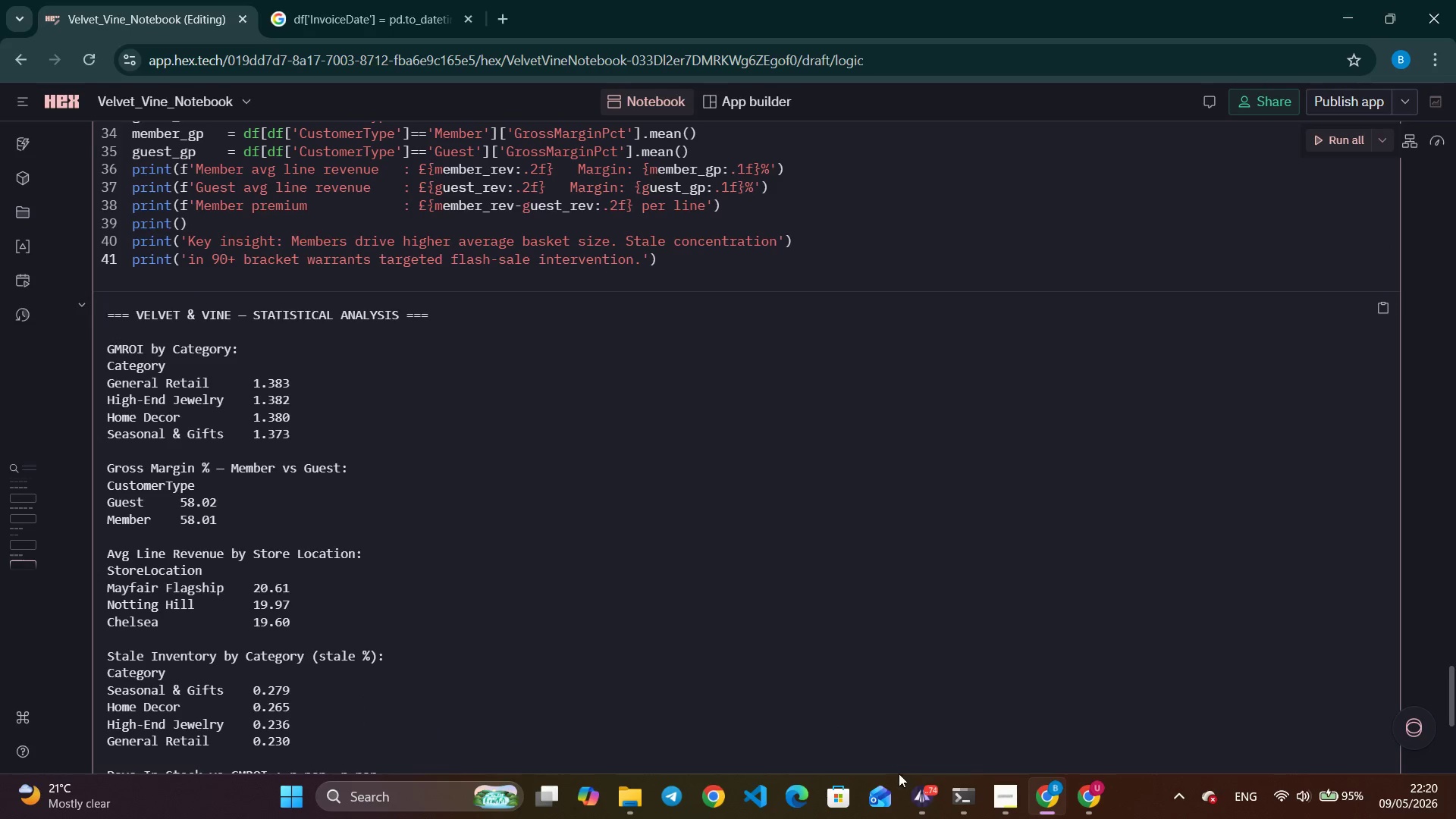 
left_click([918, 805])
 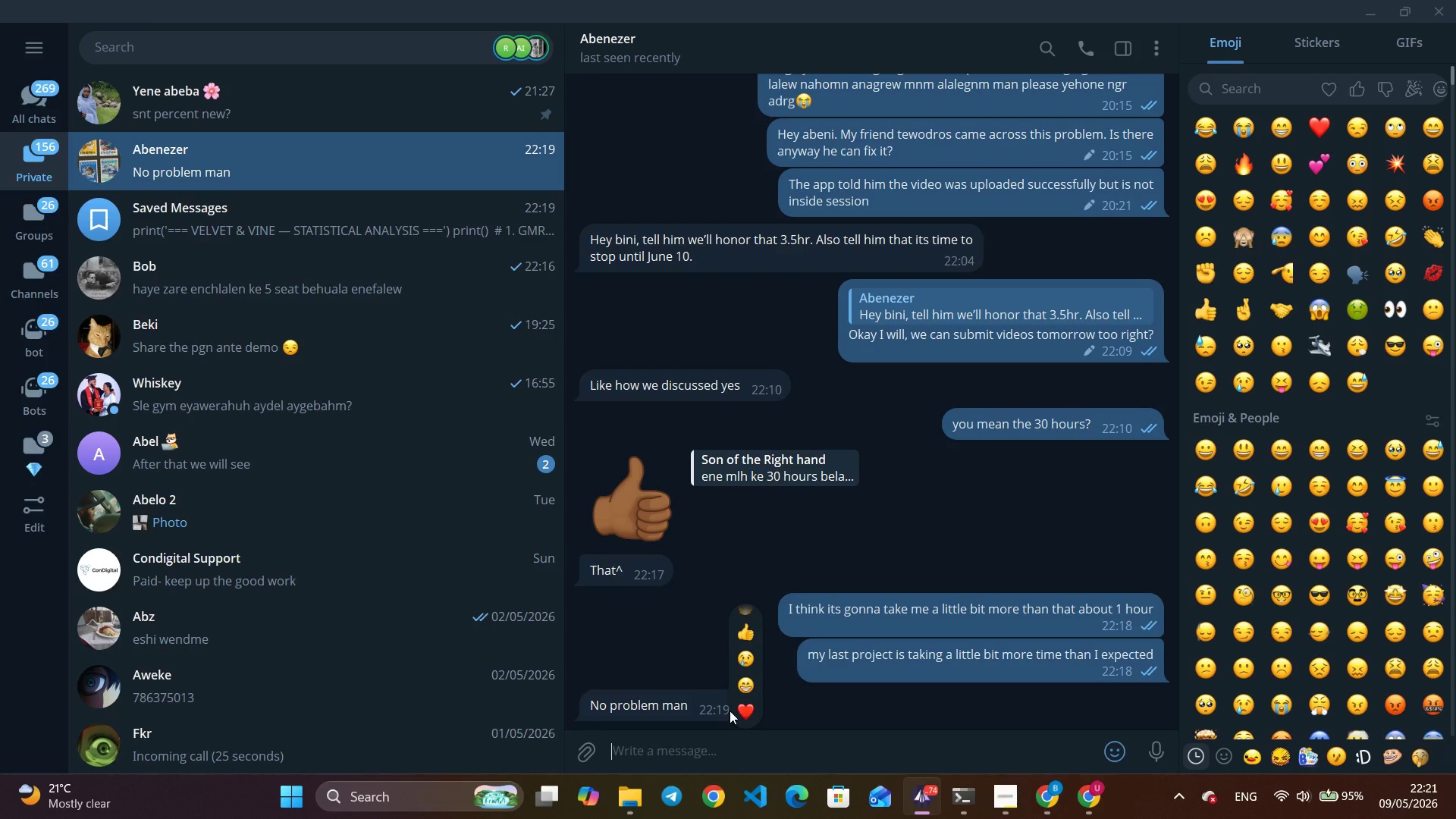 
wait(11.86)
 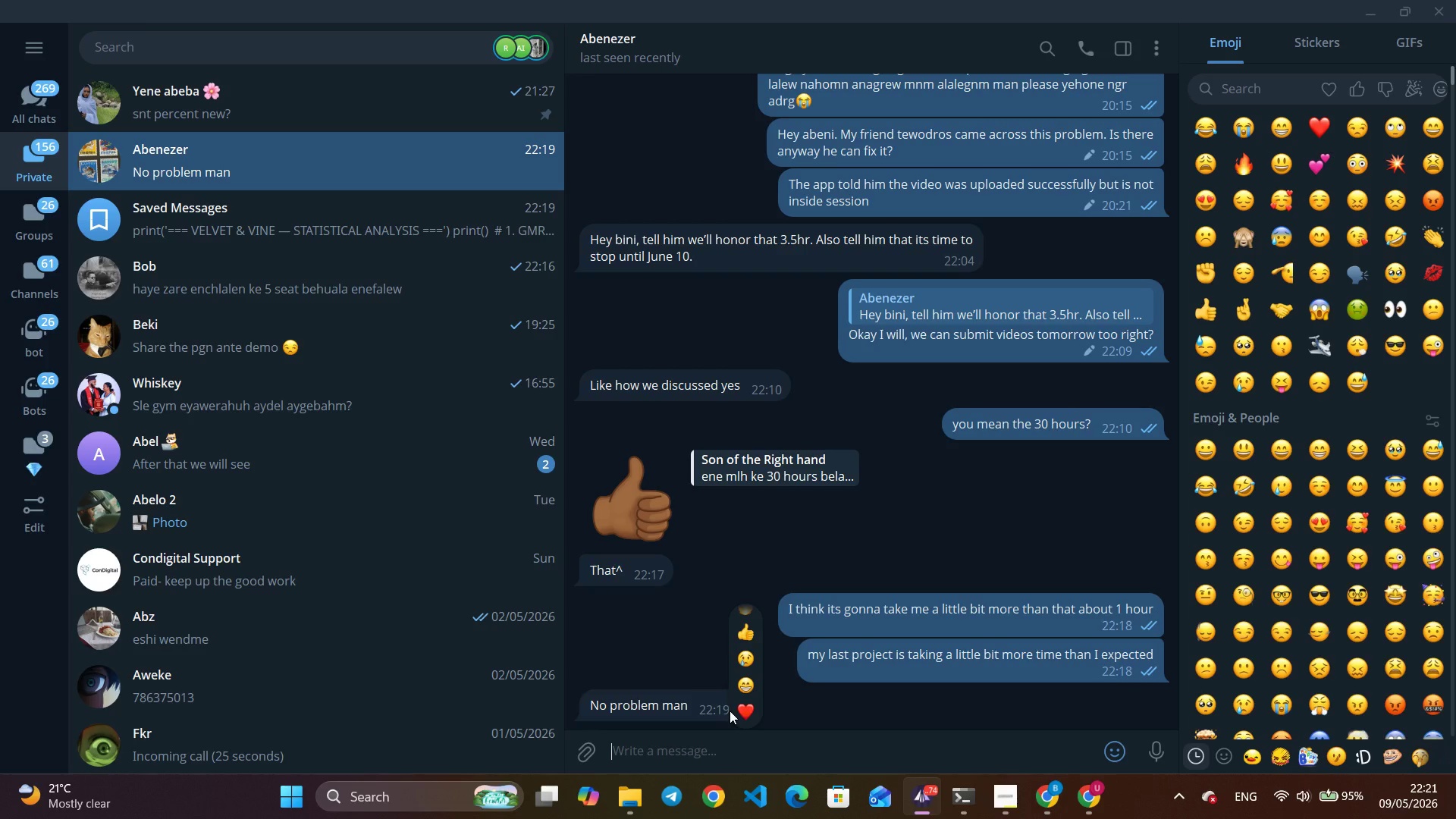 
key(Alt+AltLeft)
 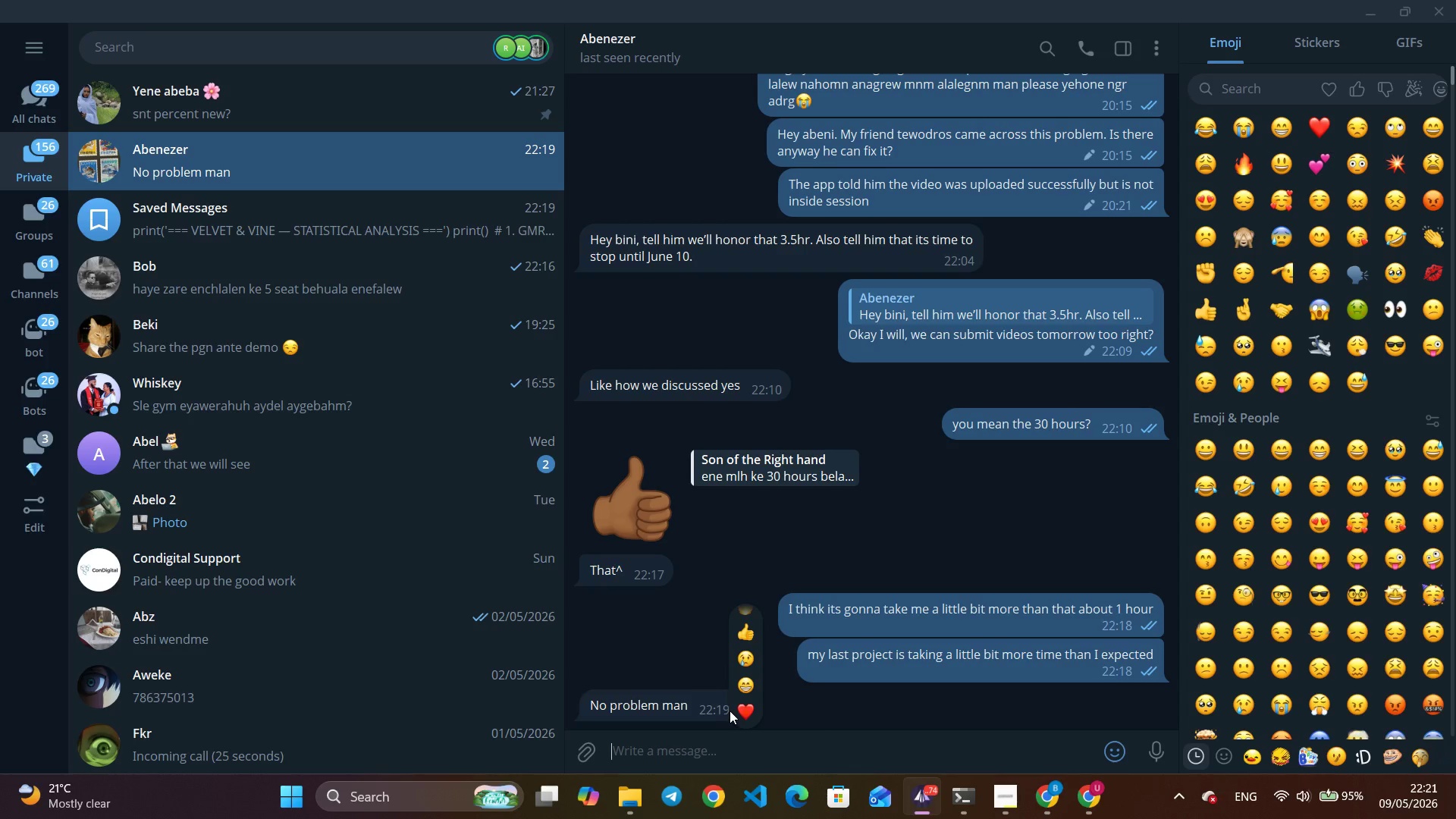 
key(Alt+Tab)
 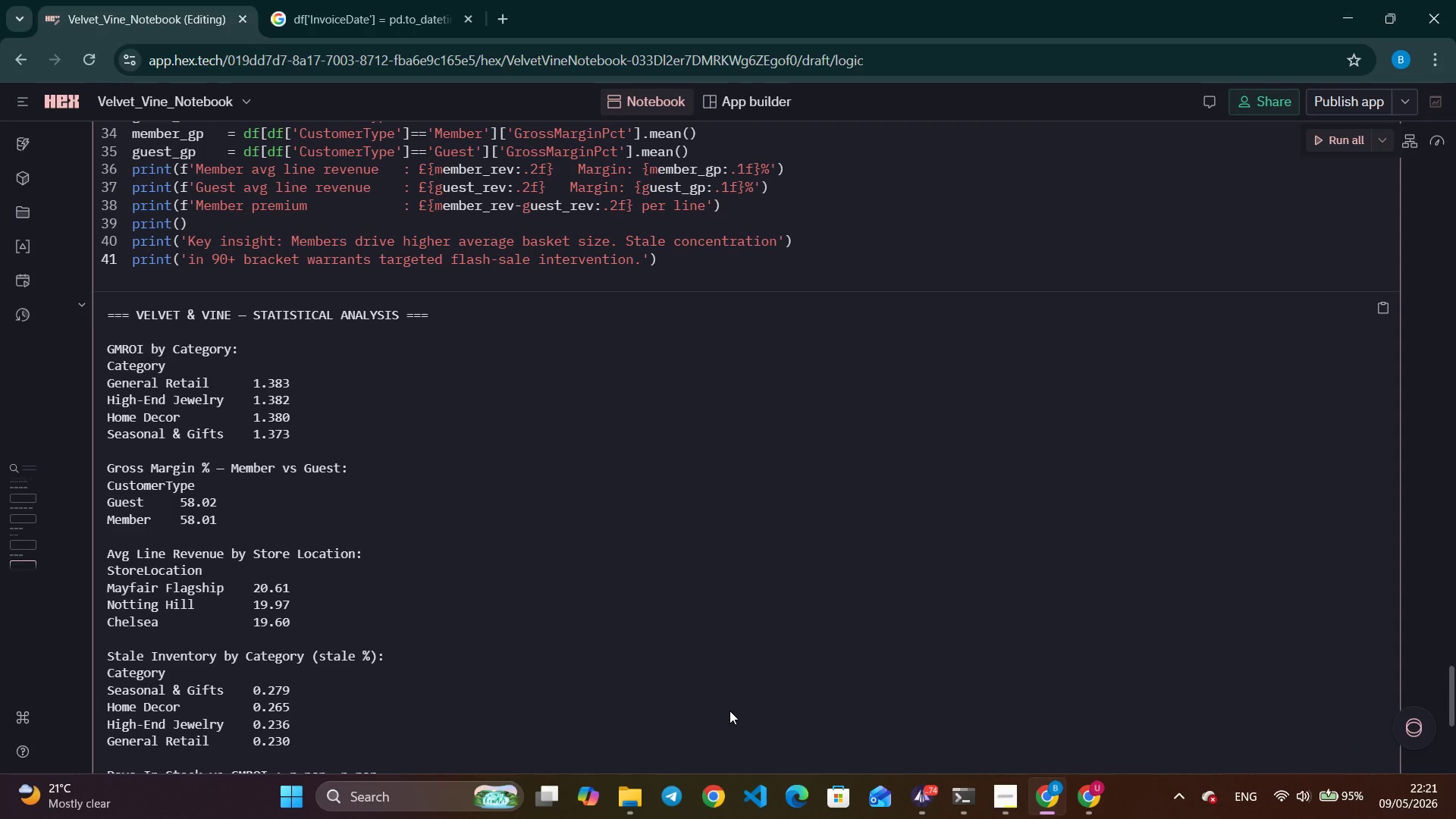 
wait(5.77)
 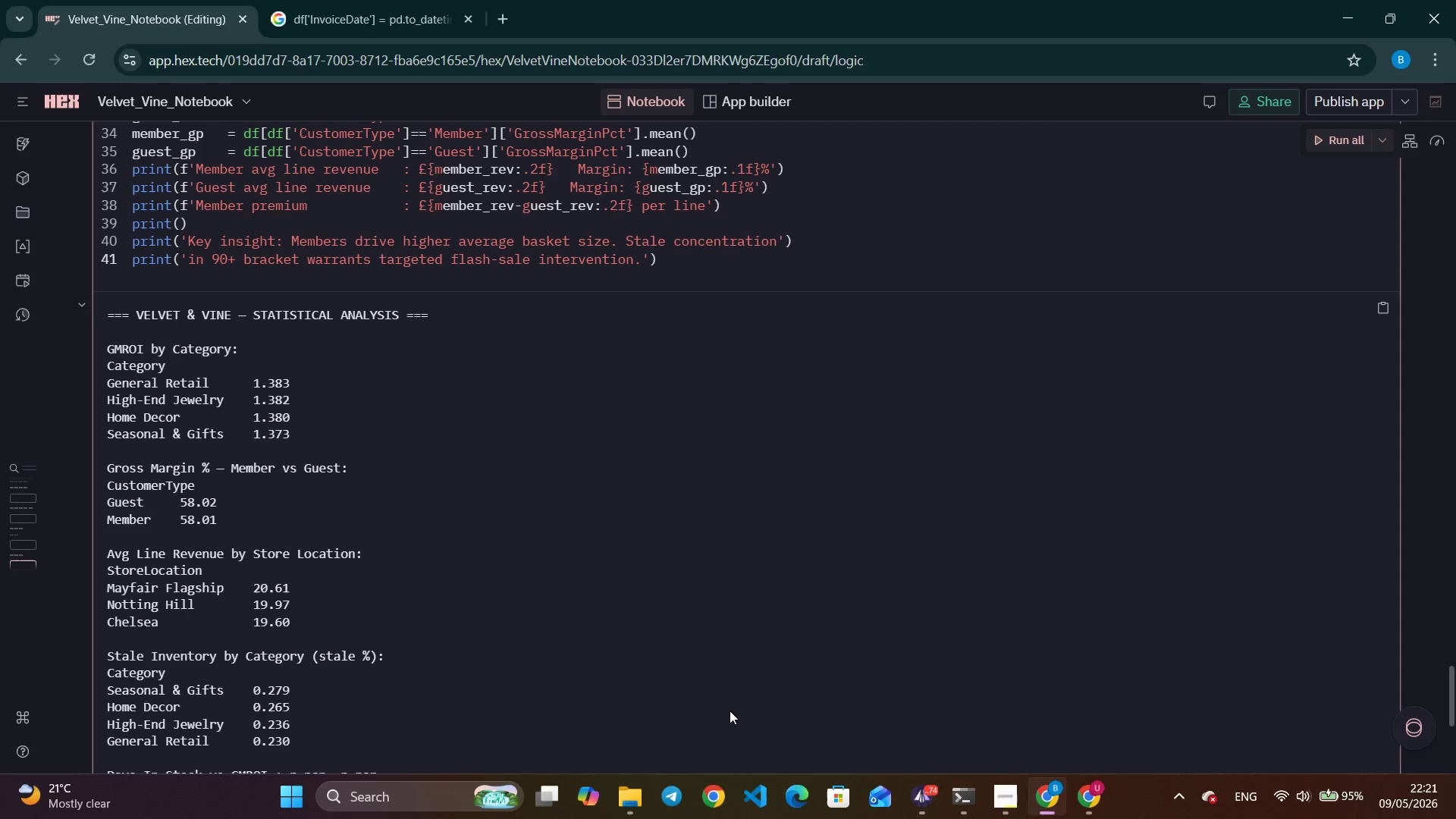 
scroll: coordinate [959, 663], scroll_direction: down, amount: 10.0
 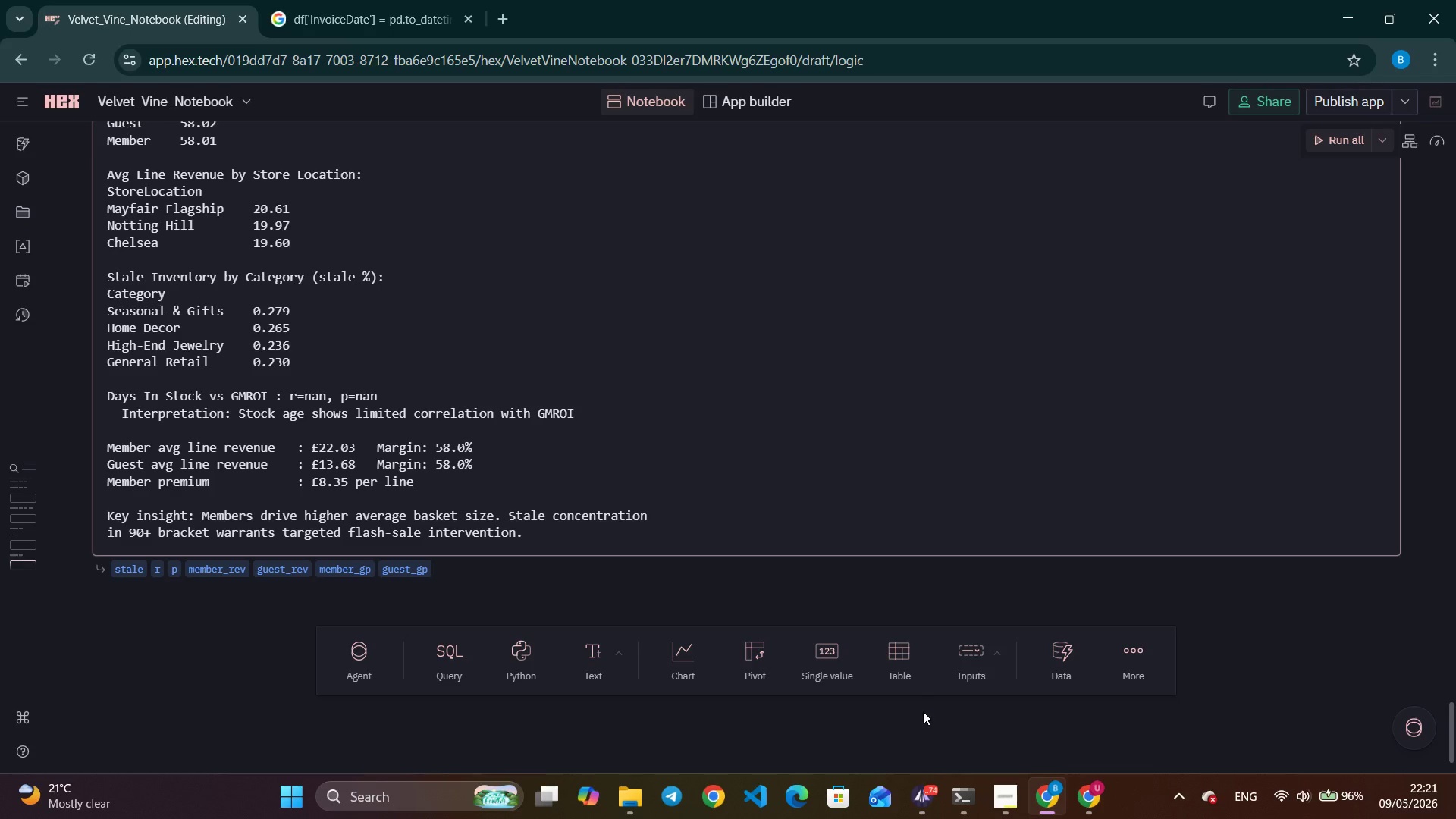 
wait(45.72)
 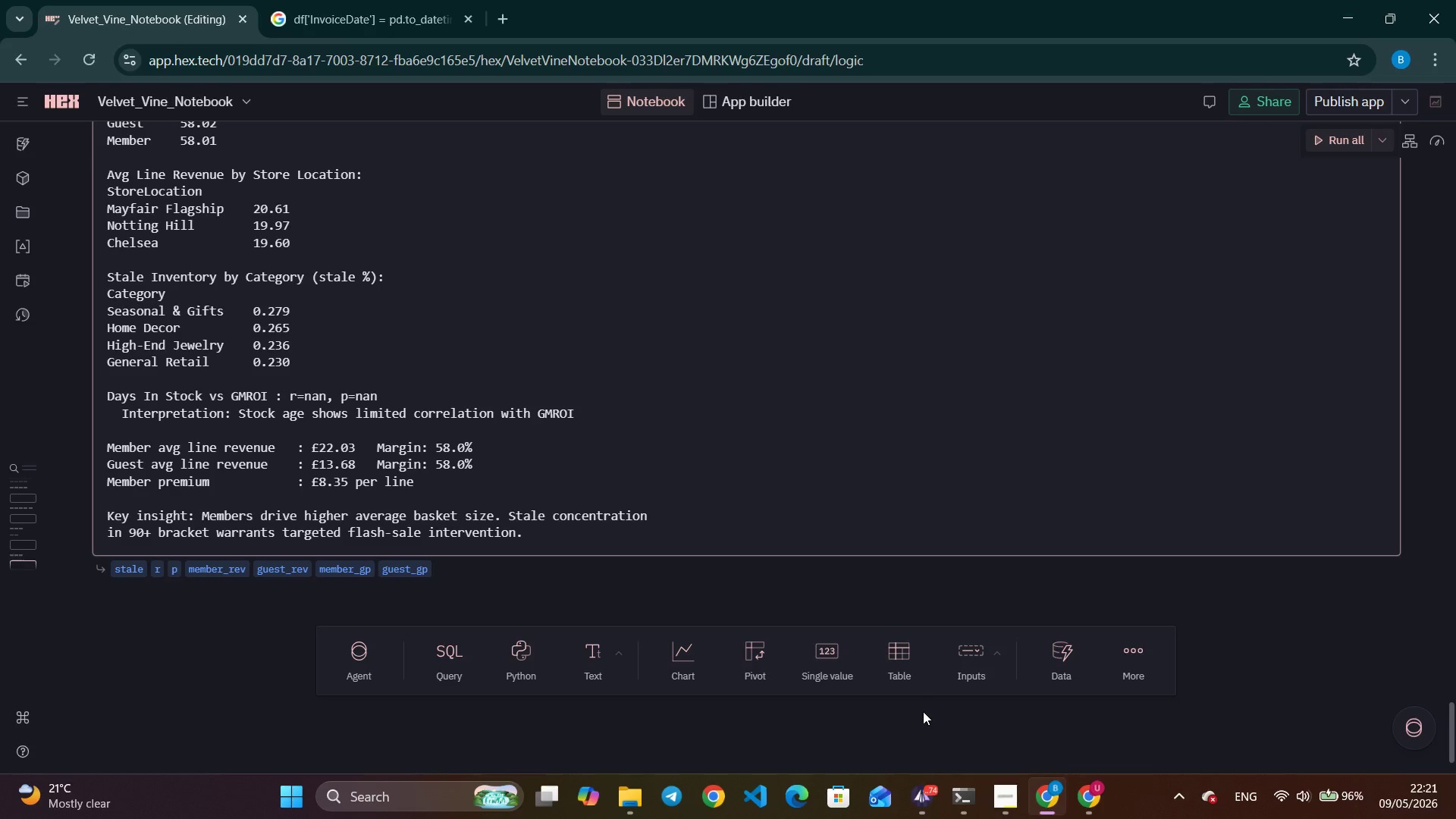 
left_click([906, 792])
 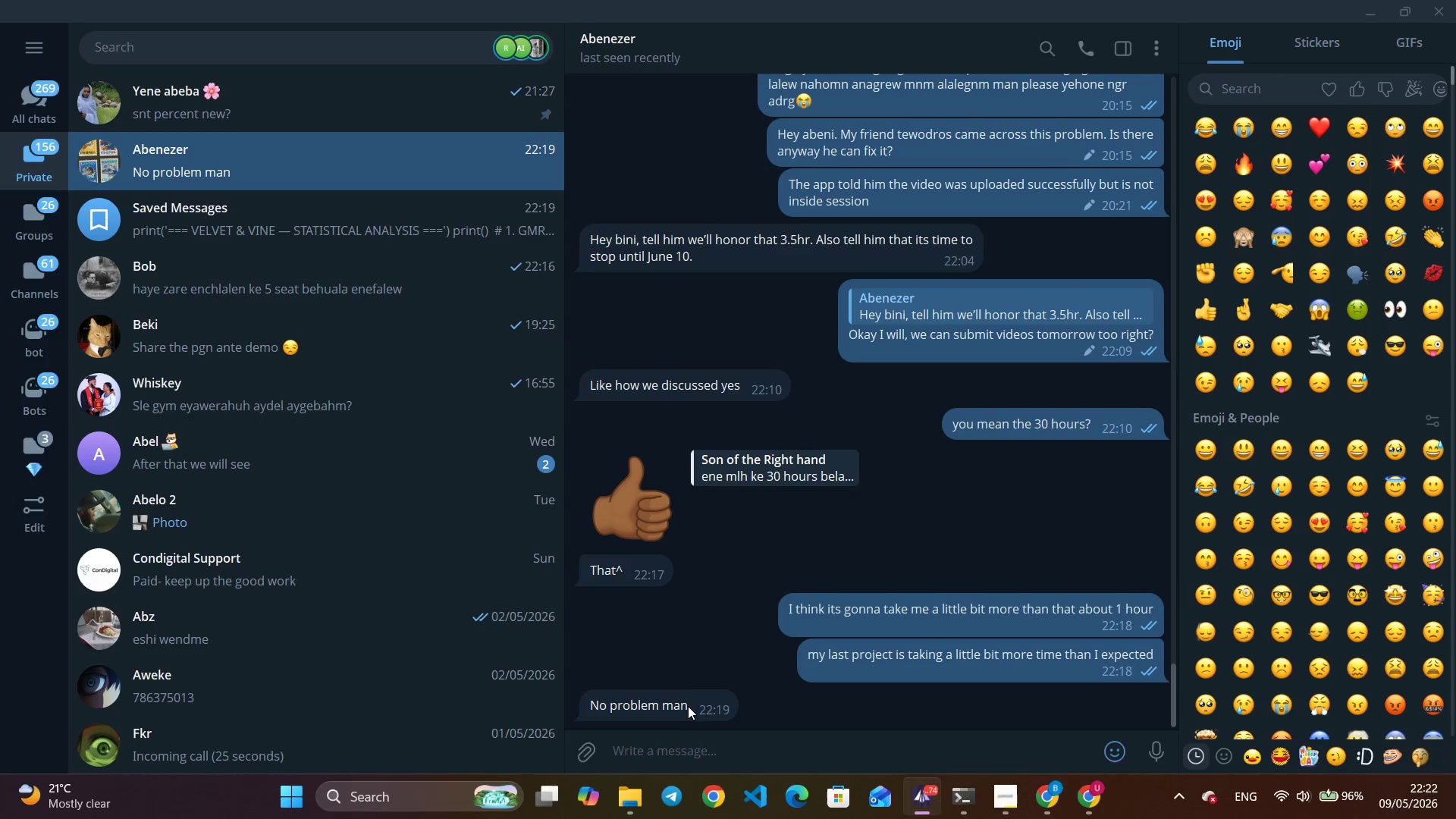 
right_click([688, 705])
 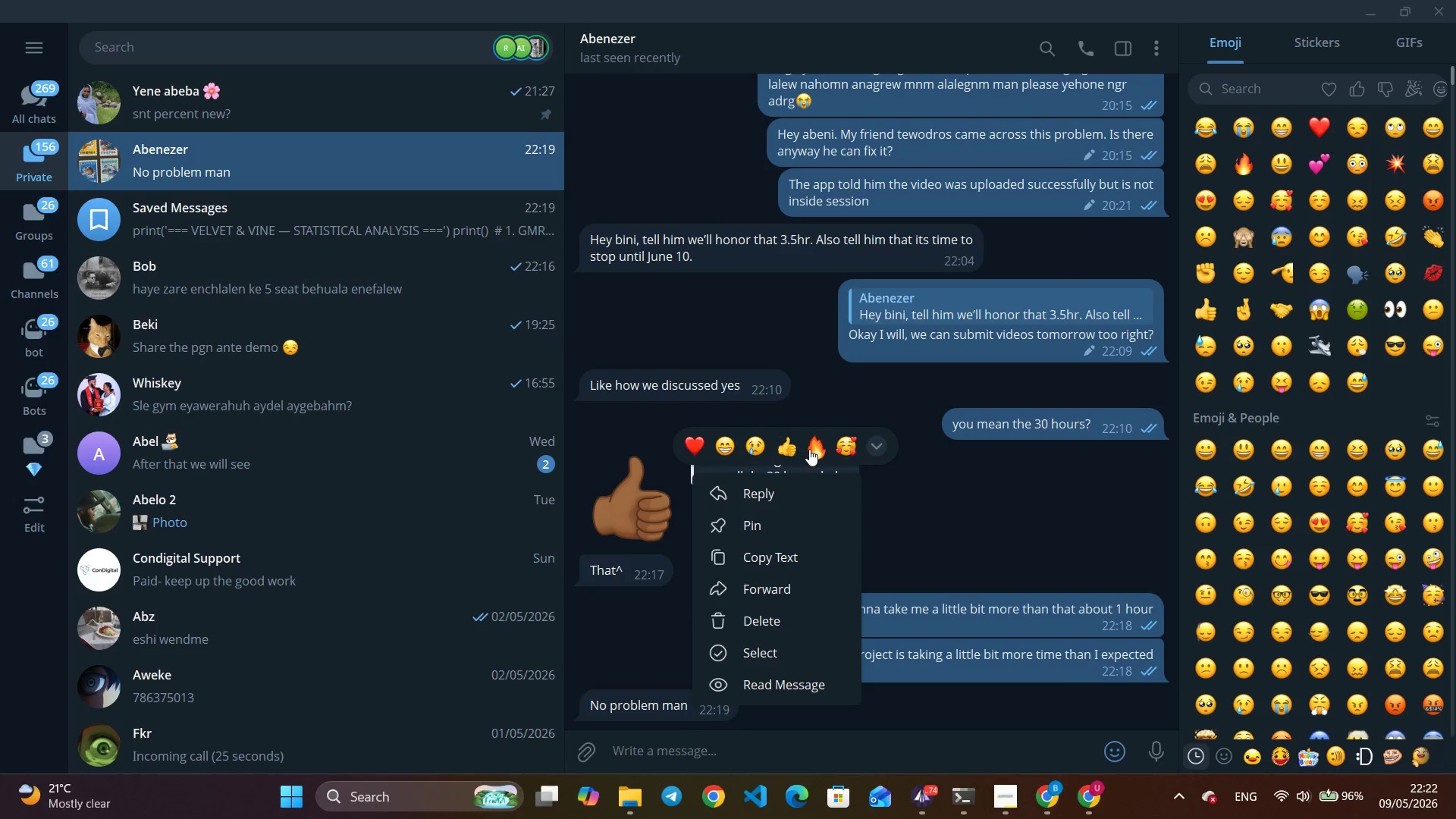 
left_click([809, 449])
 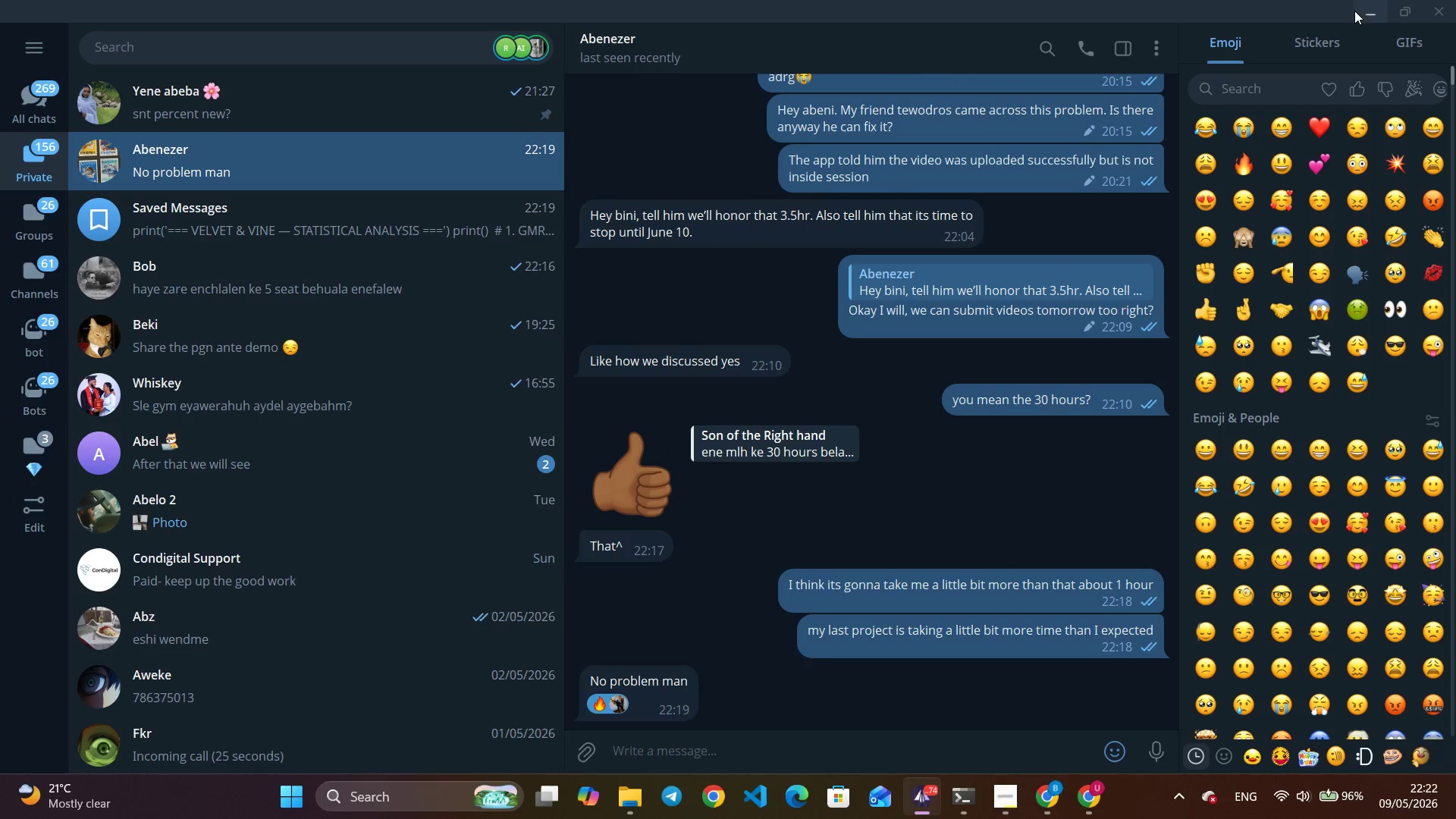 
left_click([401, 99])
 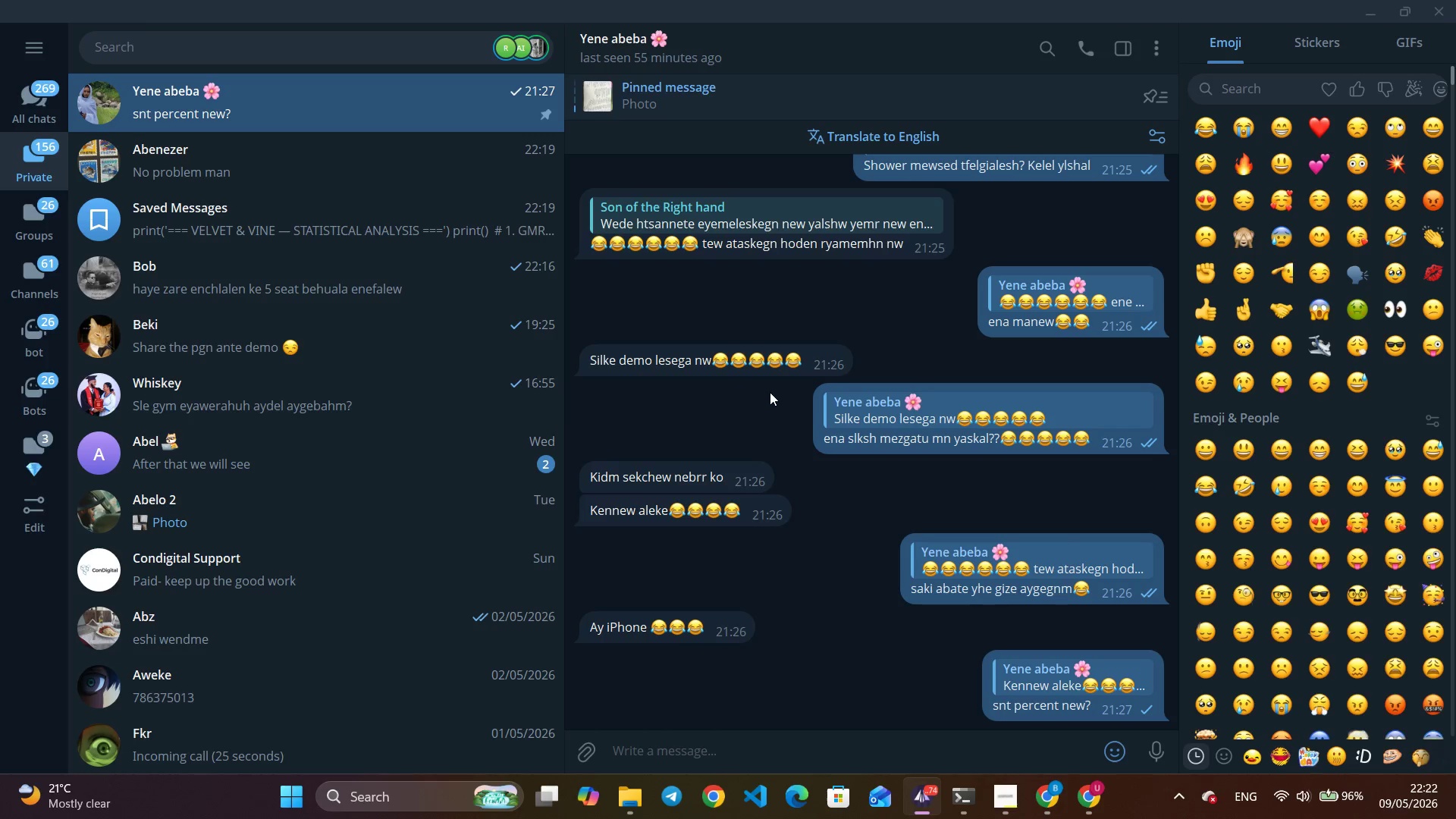 
wait(13.55)
 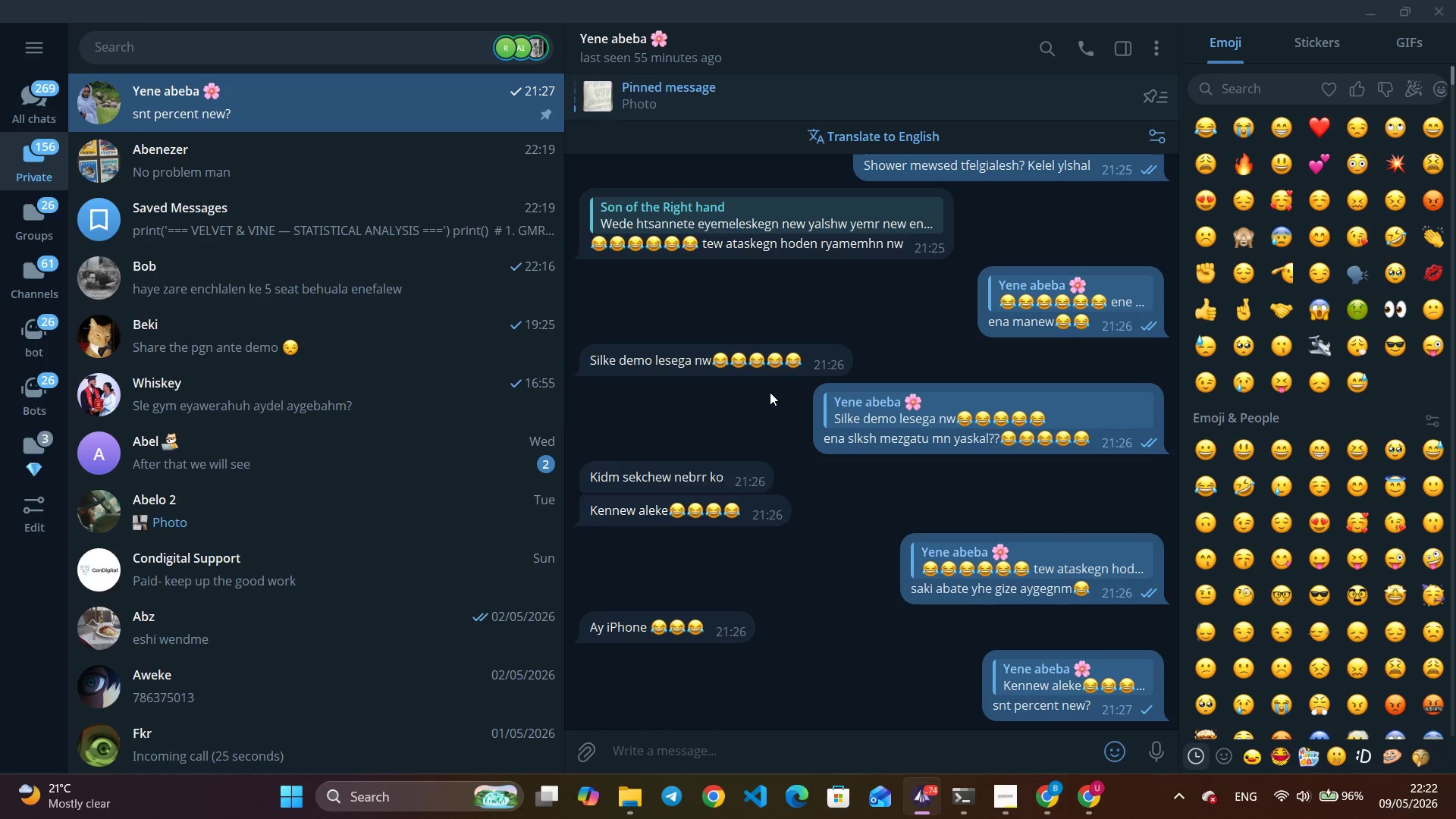 
left_click([1360, 4])
 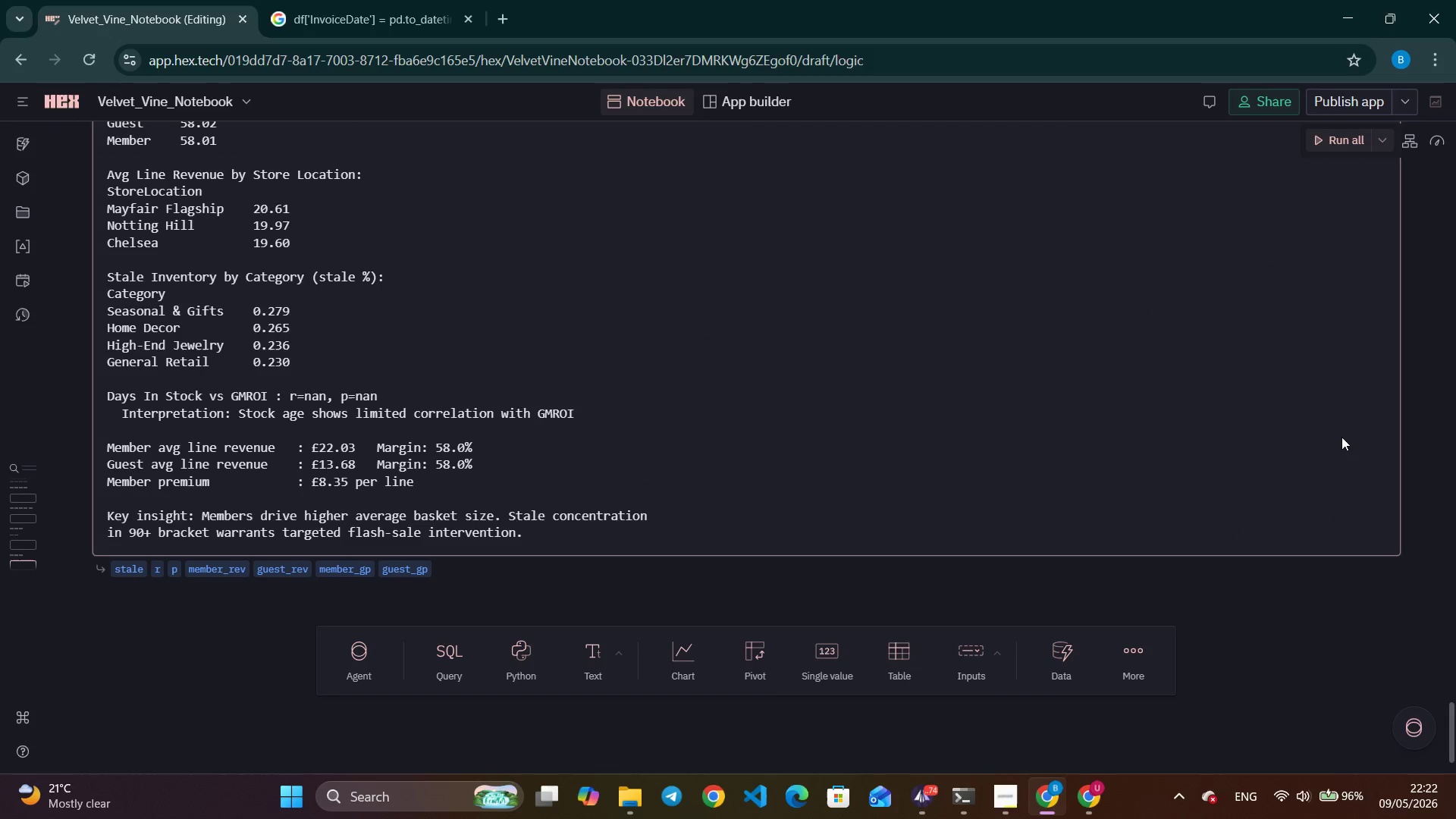 
scroll: coordinate [794, 491], scroll_direction: down, amount: 3.0
 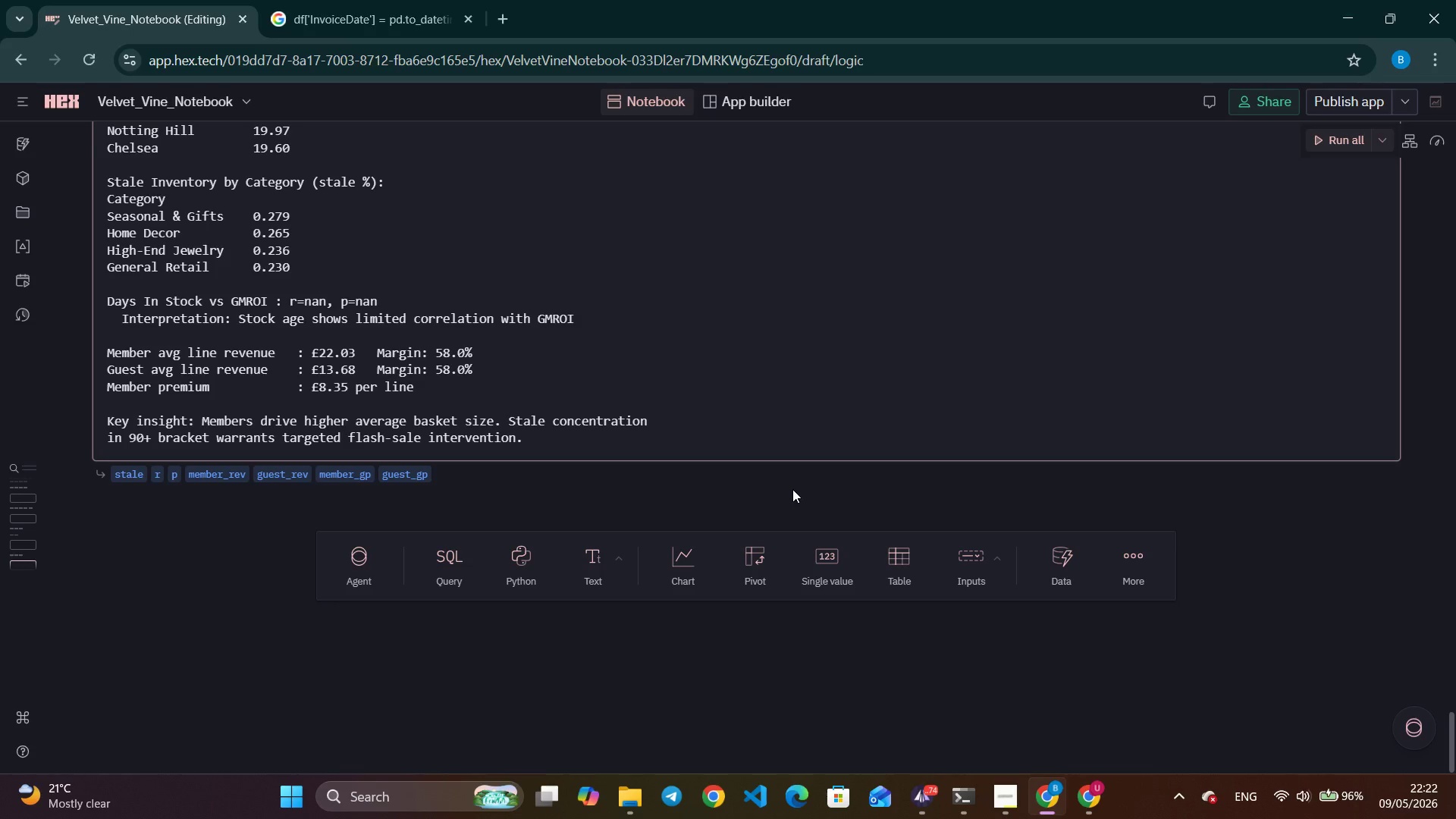 
wait(23.15)
 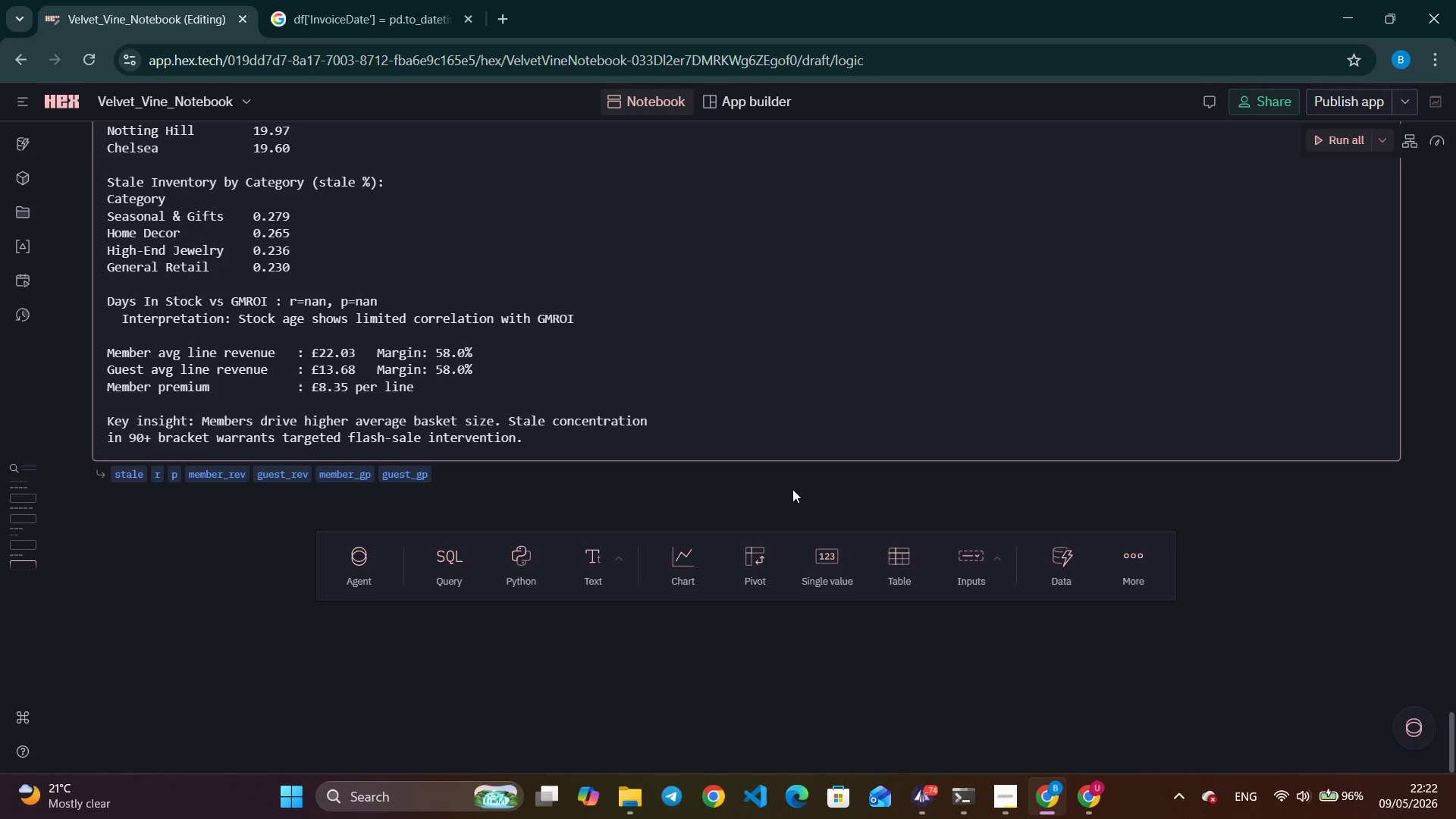 
left_click([1426, 594])
 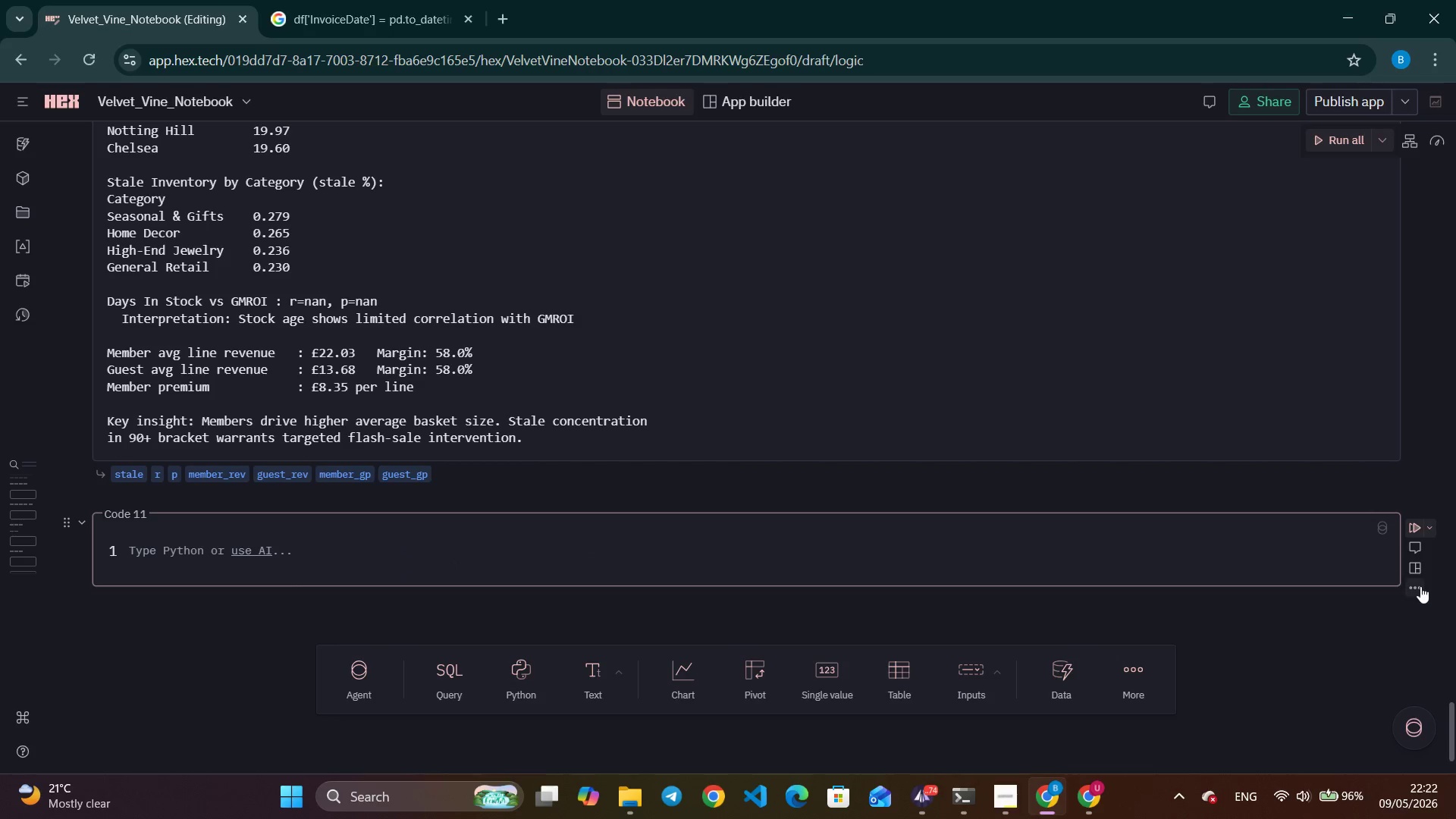 
left_click([1420, 585])
 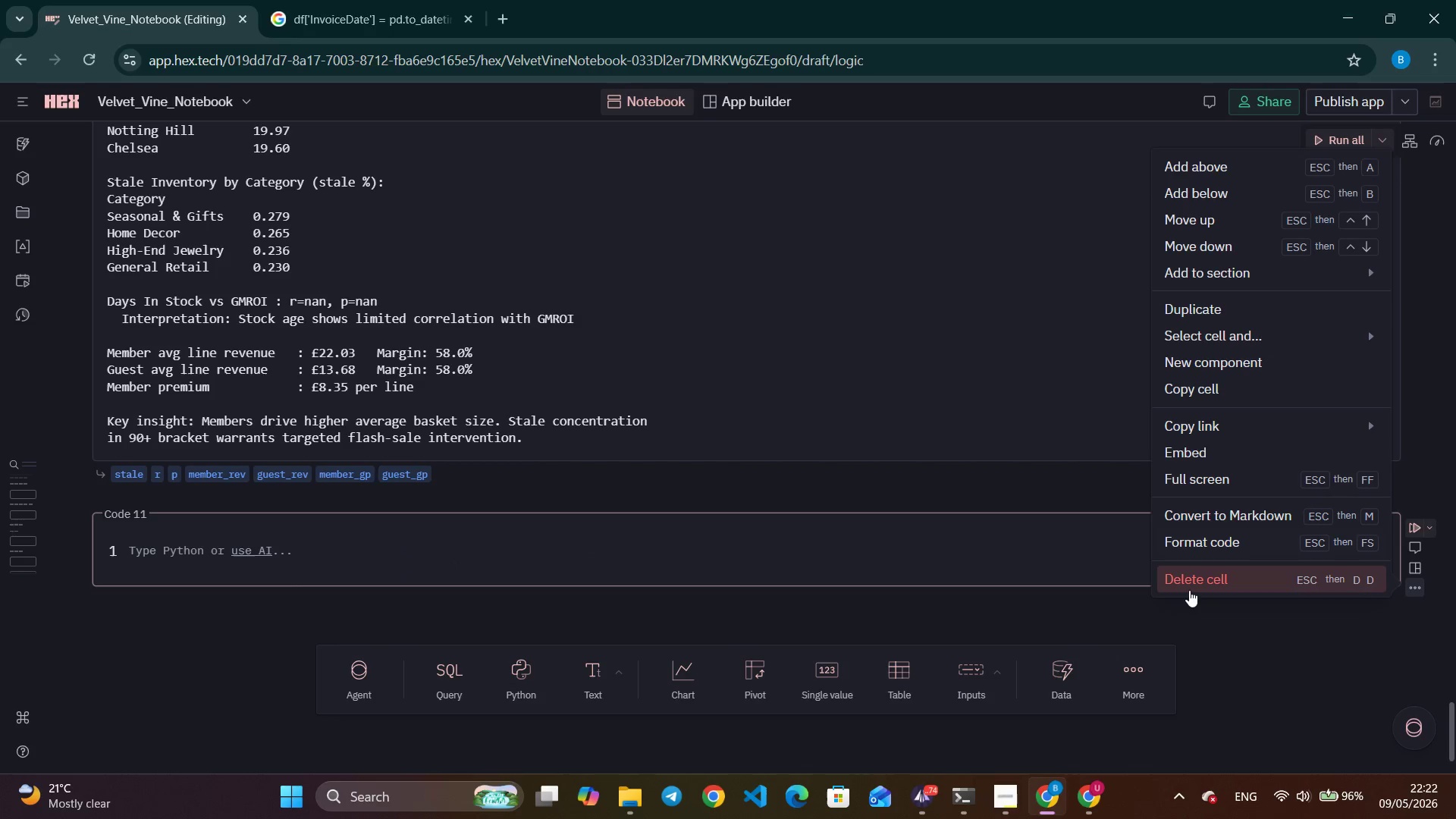 
left_click([1189, 590])
 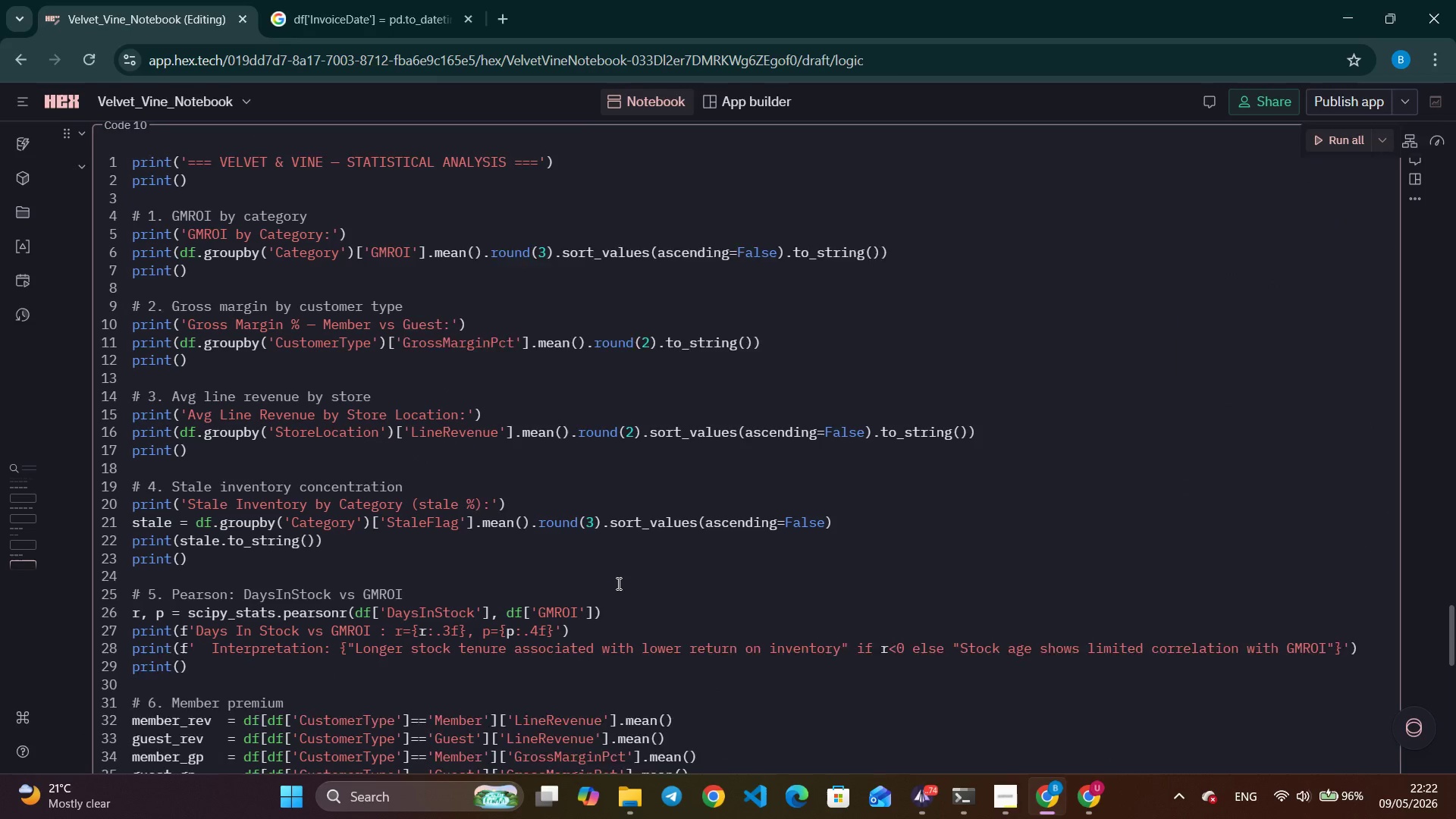 
scroll: coordinate [1418, 507], scroll_direction: up, amount: 4.0
 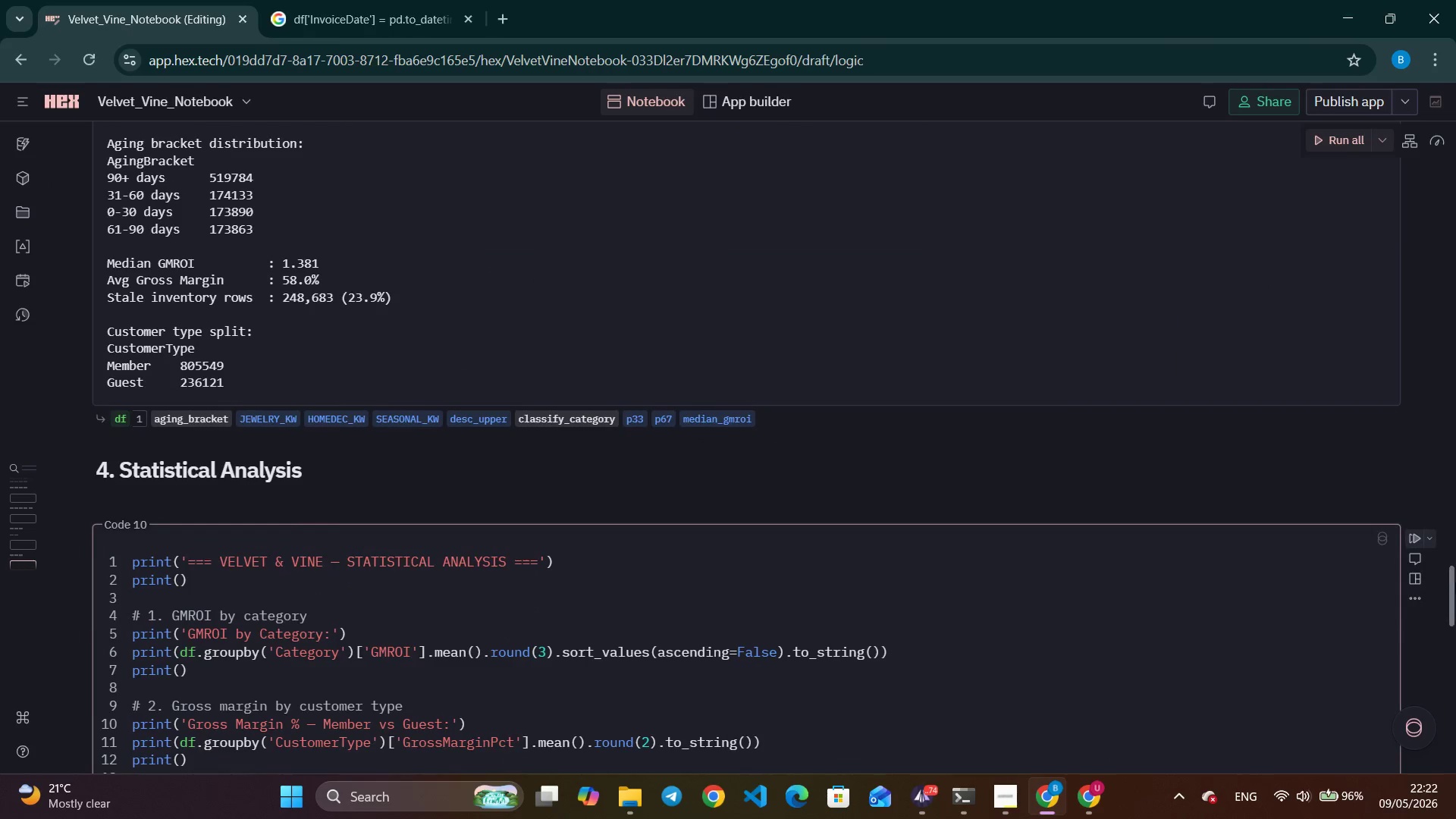 
left_click_drag(start_coordinate=[1455, 582], to_coordinate=[1445, 733])
 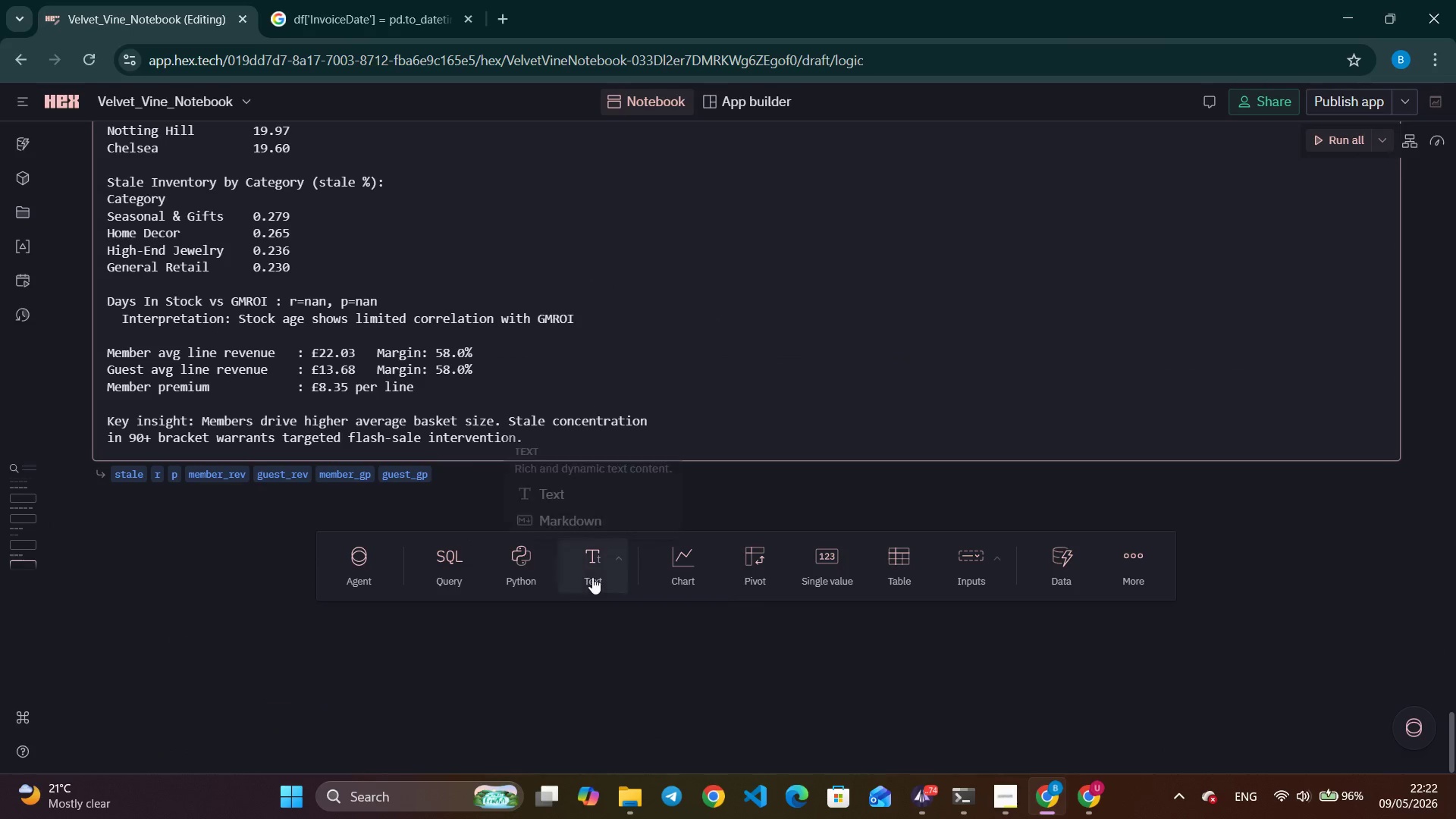 
left_click([592, 577])
 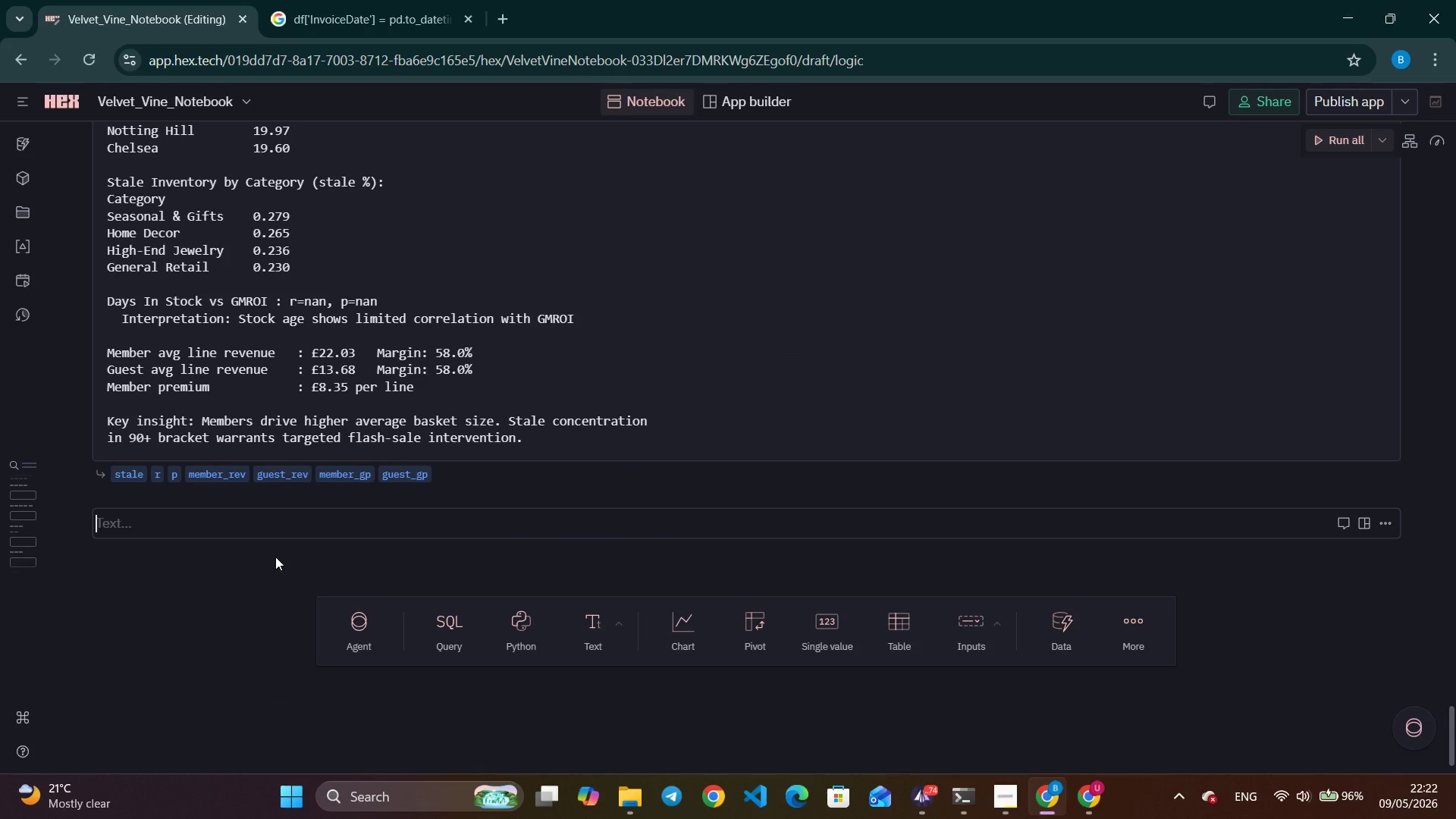 
type(### 5. Visulaisa)
key(Backspace)
key(Backspace)
key(Backspace)
key(Backspace)
type(isation )
 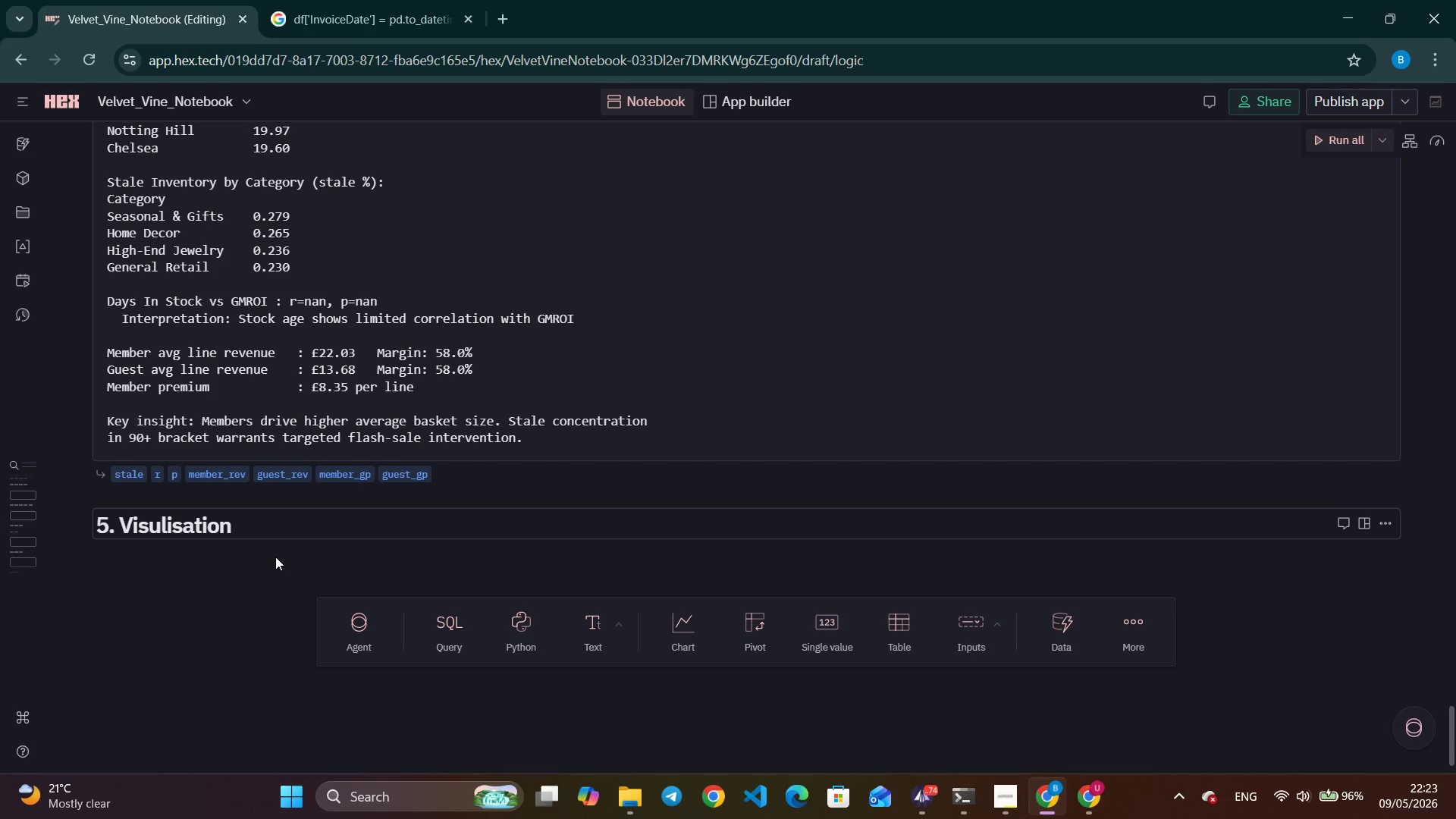 
wait(20.64)
 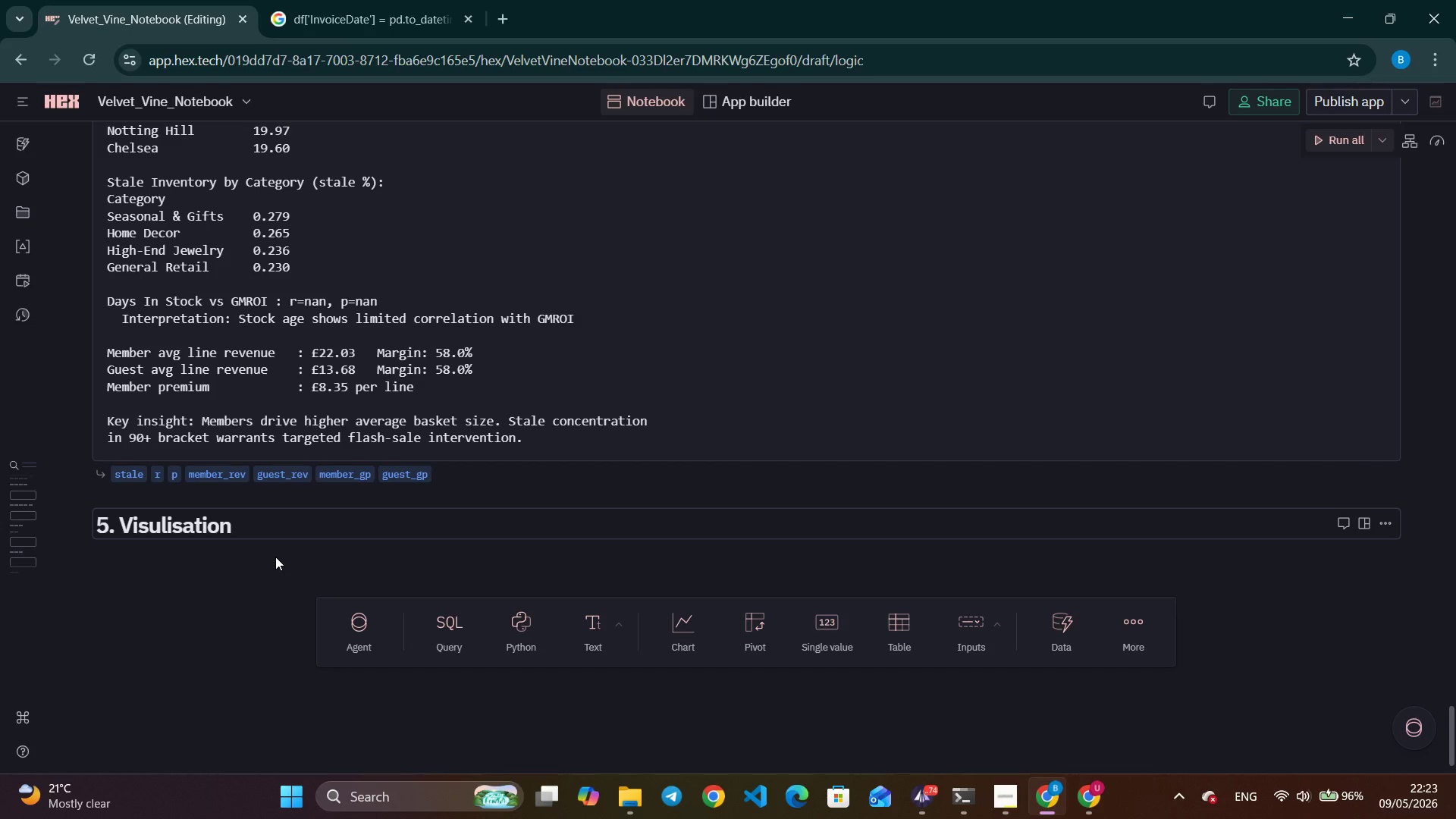 
scroll: coordinate [1232, 730], scroll_direction: none, amount: 0.0
 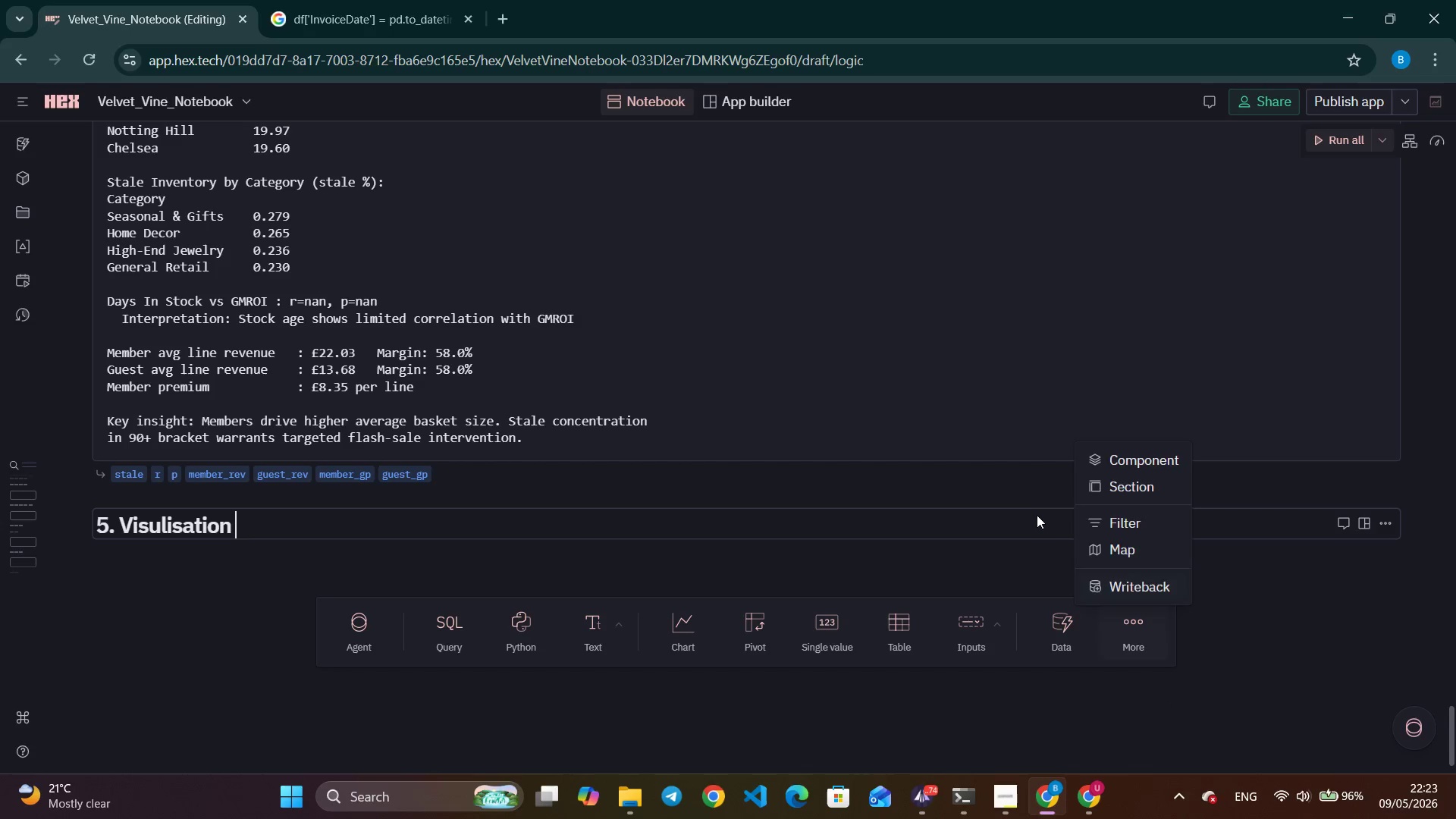 
scroll: coordinate [878, 315], scroll_direction: up, amount: 5.0
 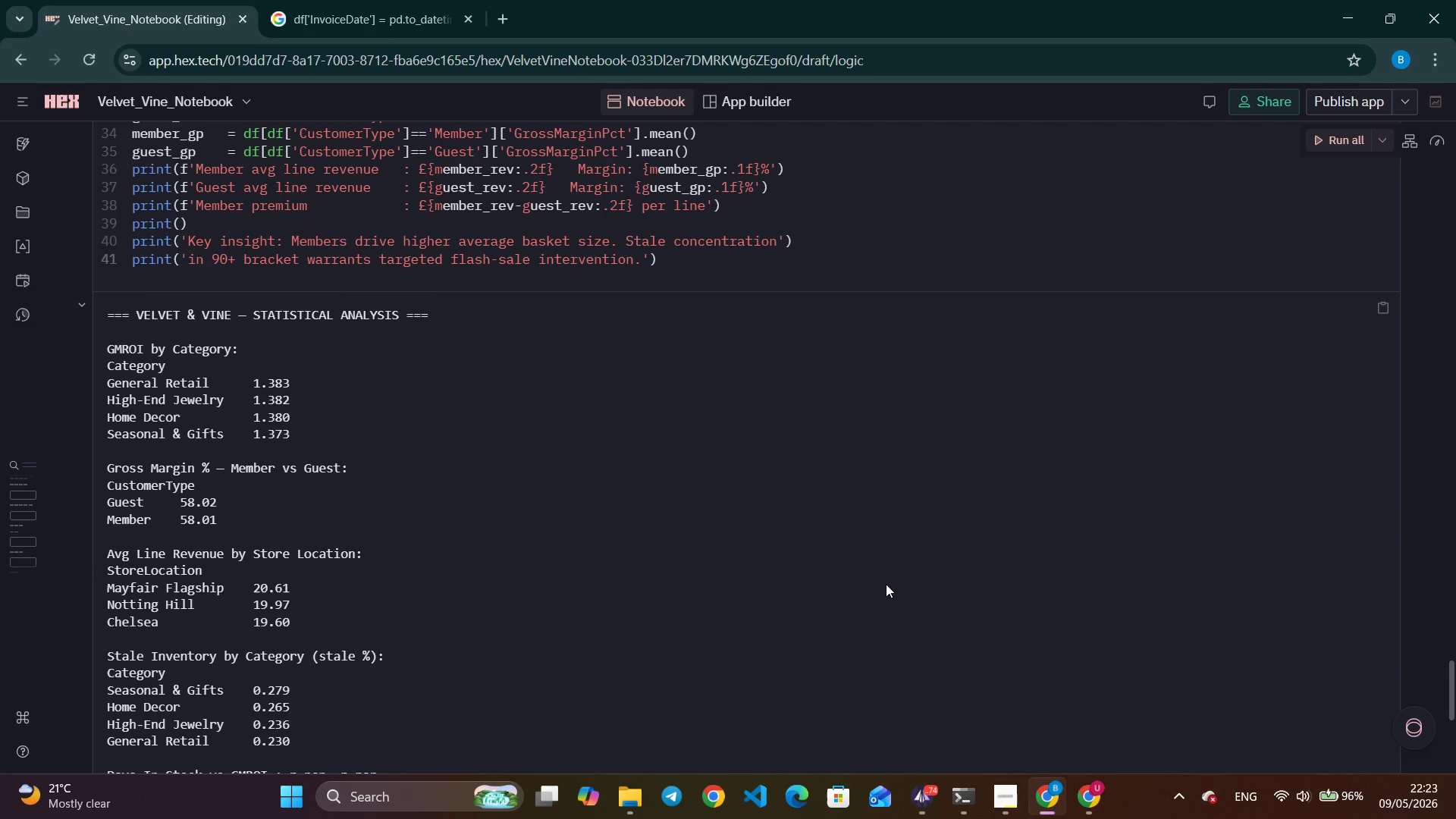 
left_click_drag(start_coordinate=[871, 673], to_coordinate=[877, 674])
 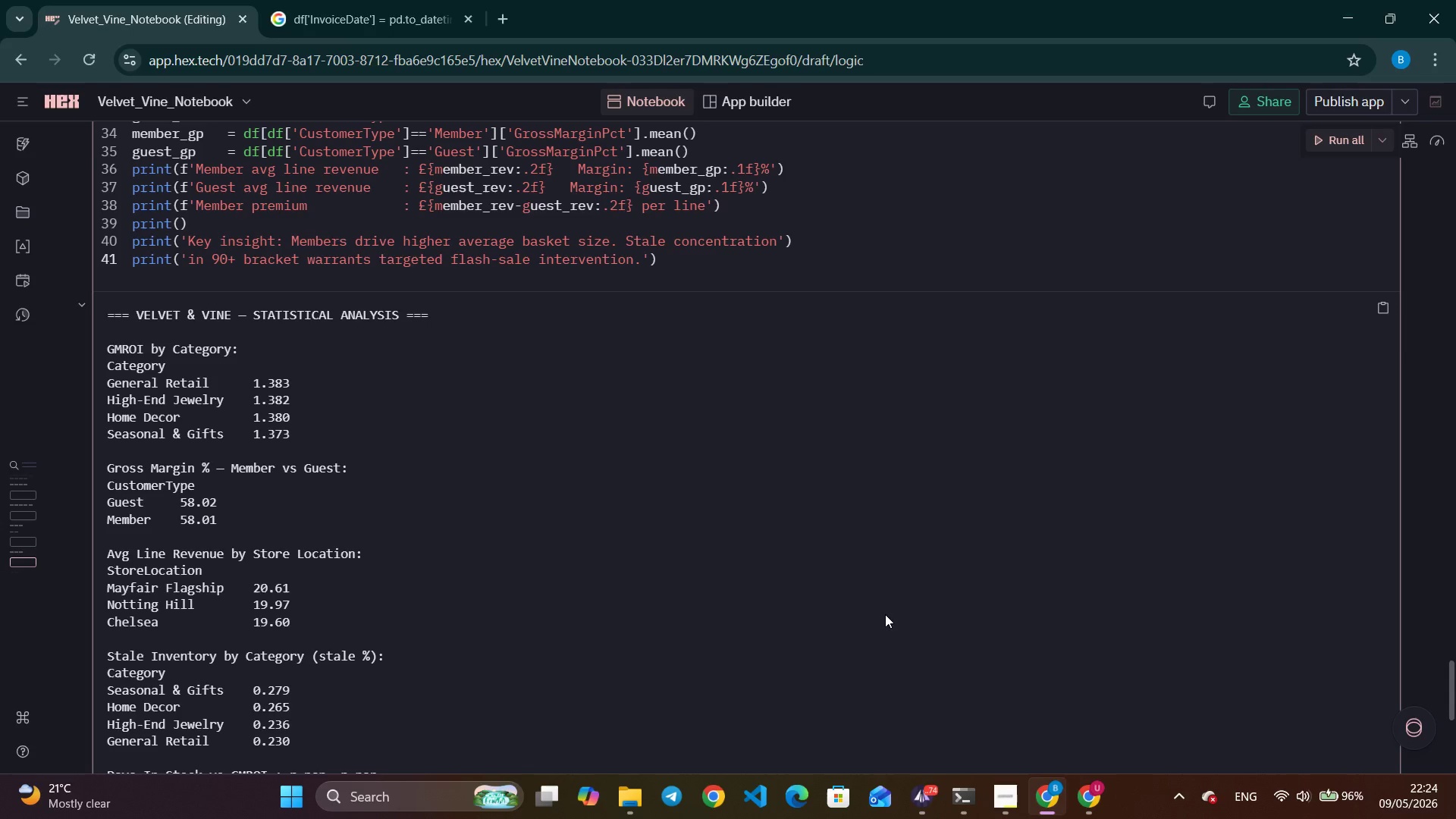 
wait(37.58)
 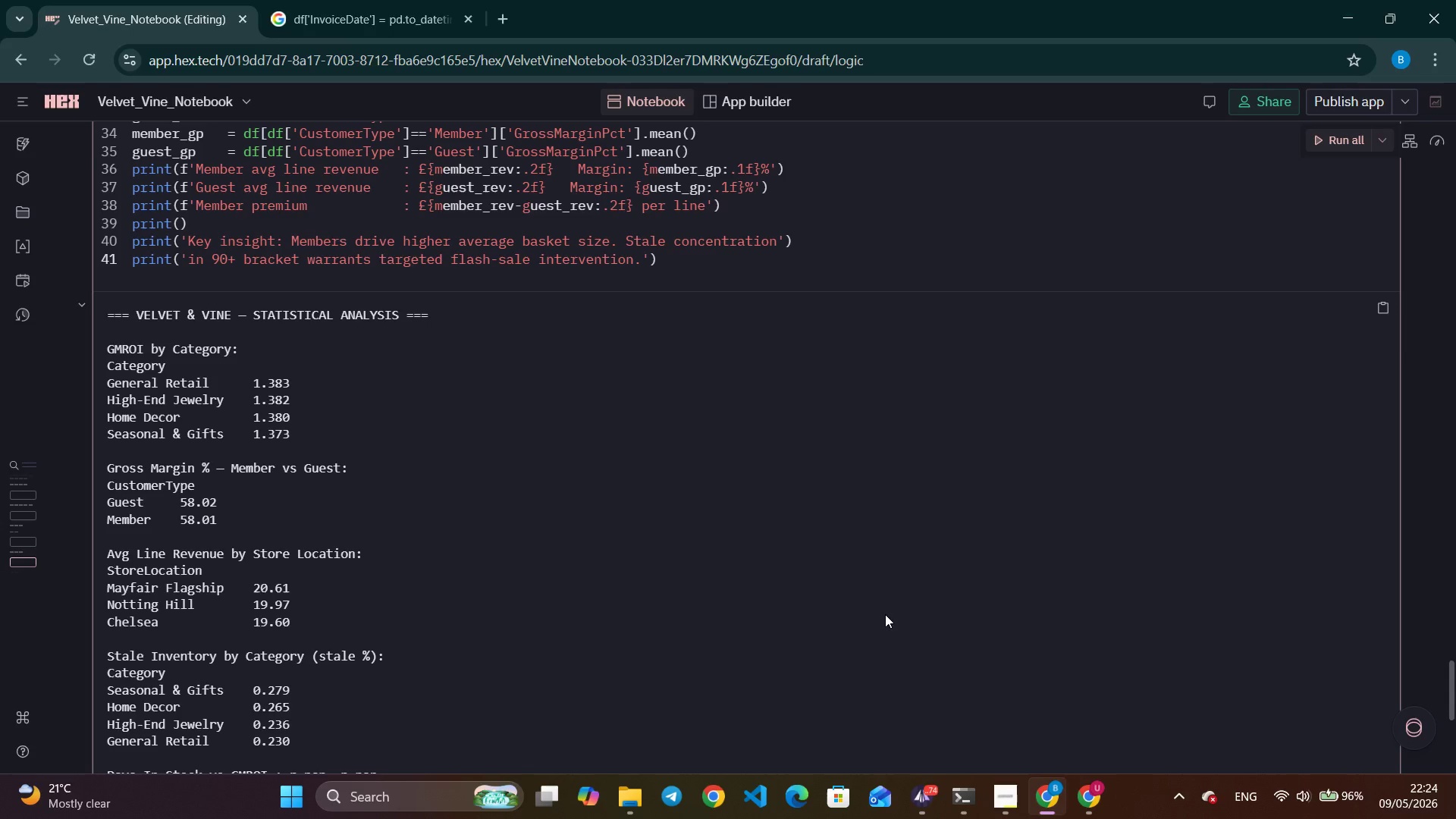 
scroll: coordinate [904, 479], scroll_direction: up, amount: 11.0
 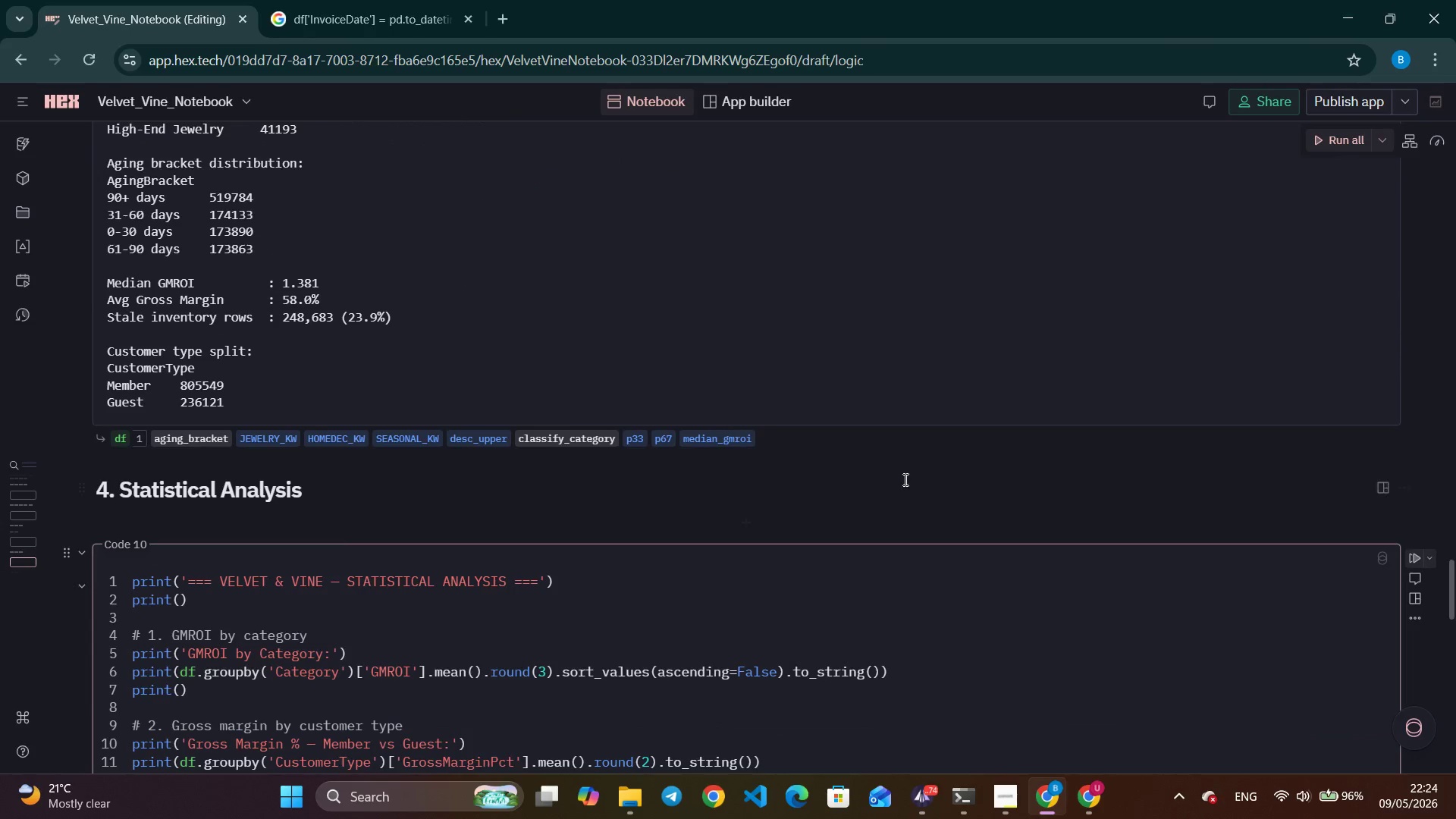 
scroll: coordinate [904, 479], scroll_direction: down, amount: 4.0
 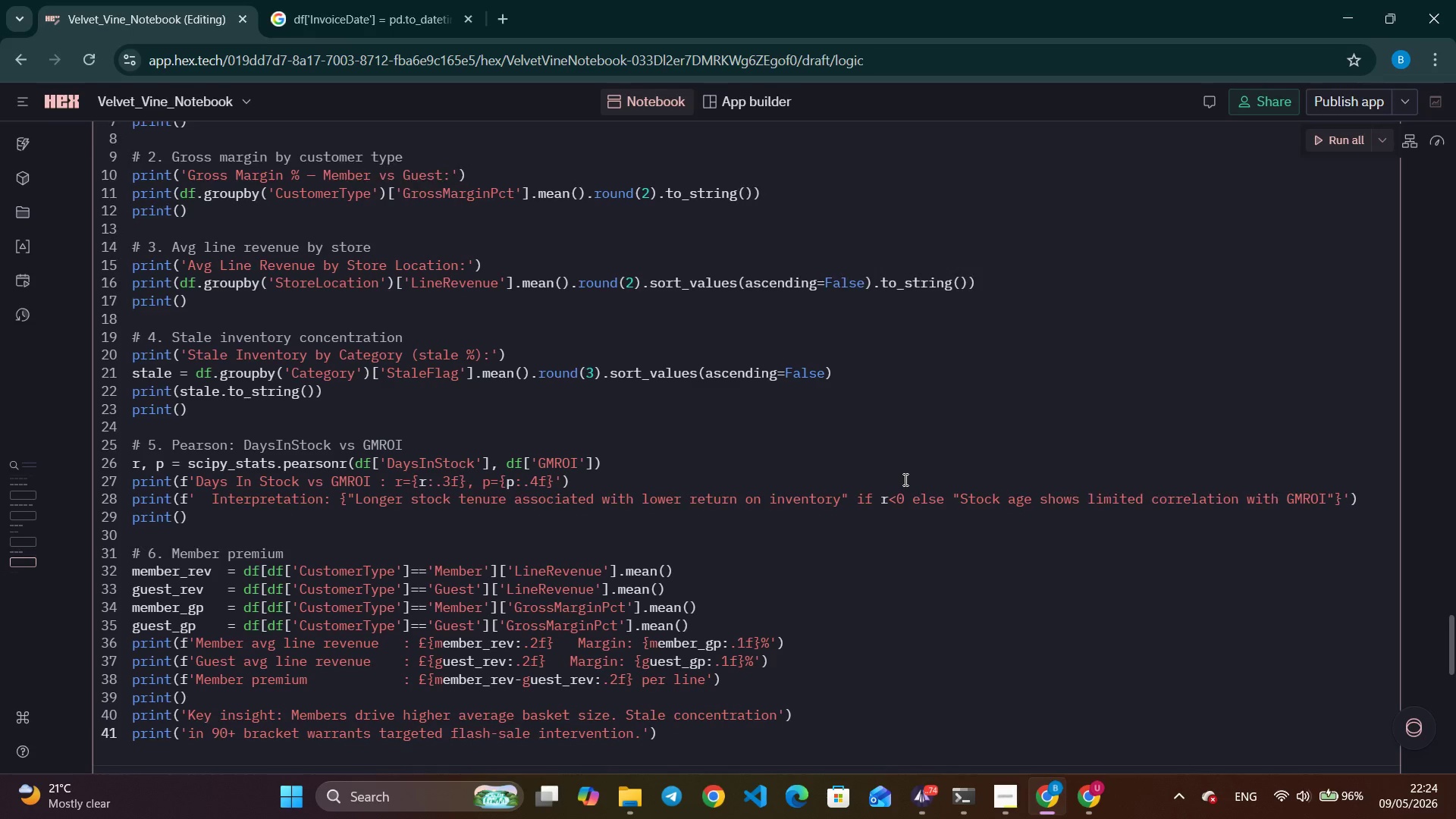 
double_click([904, 479])
 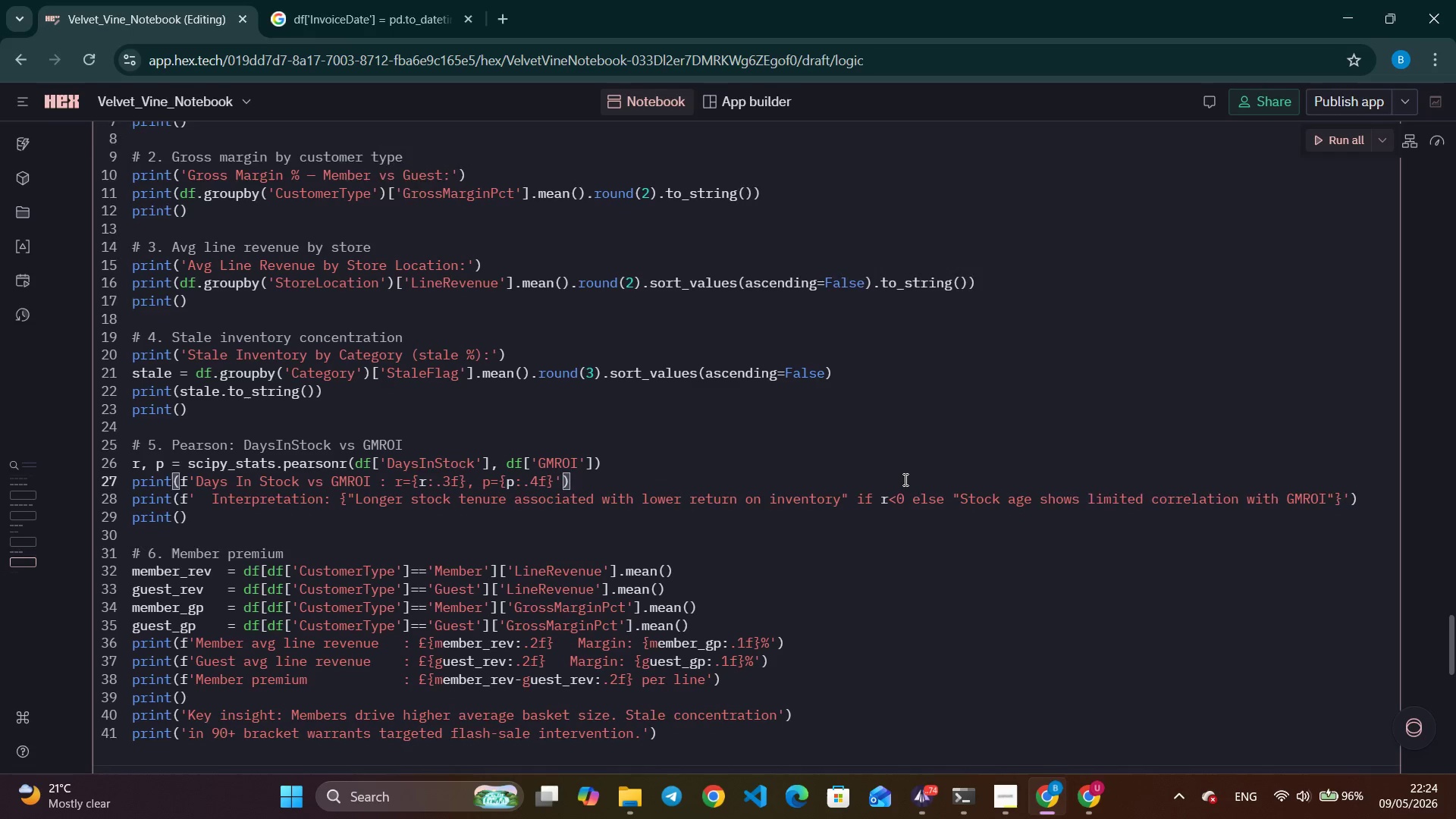 
triple_click([904, 479])
 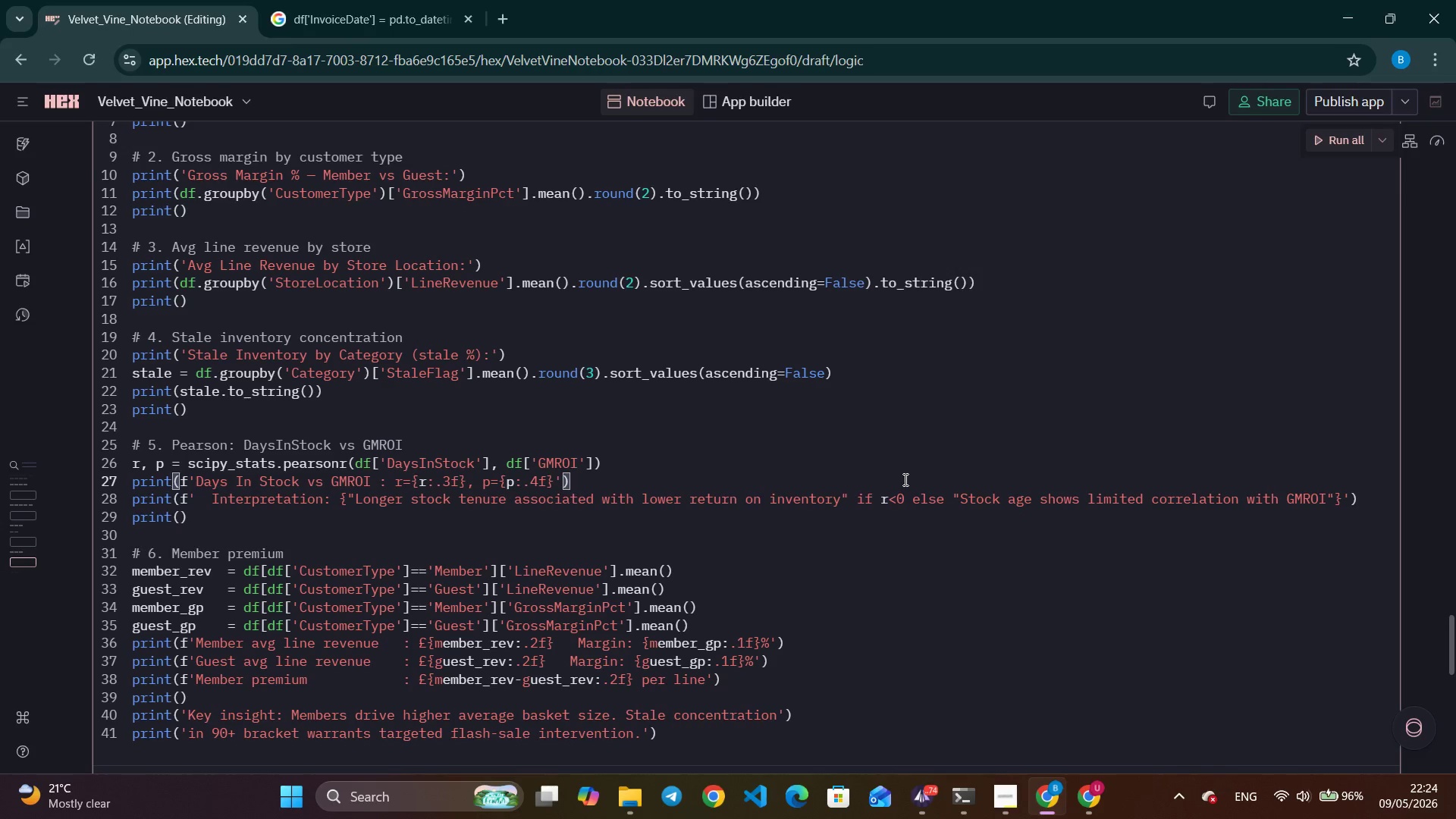 
right_click([904, 479])
 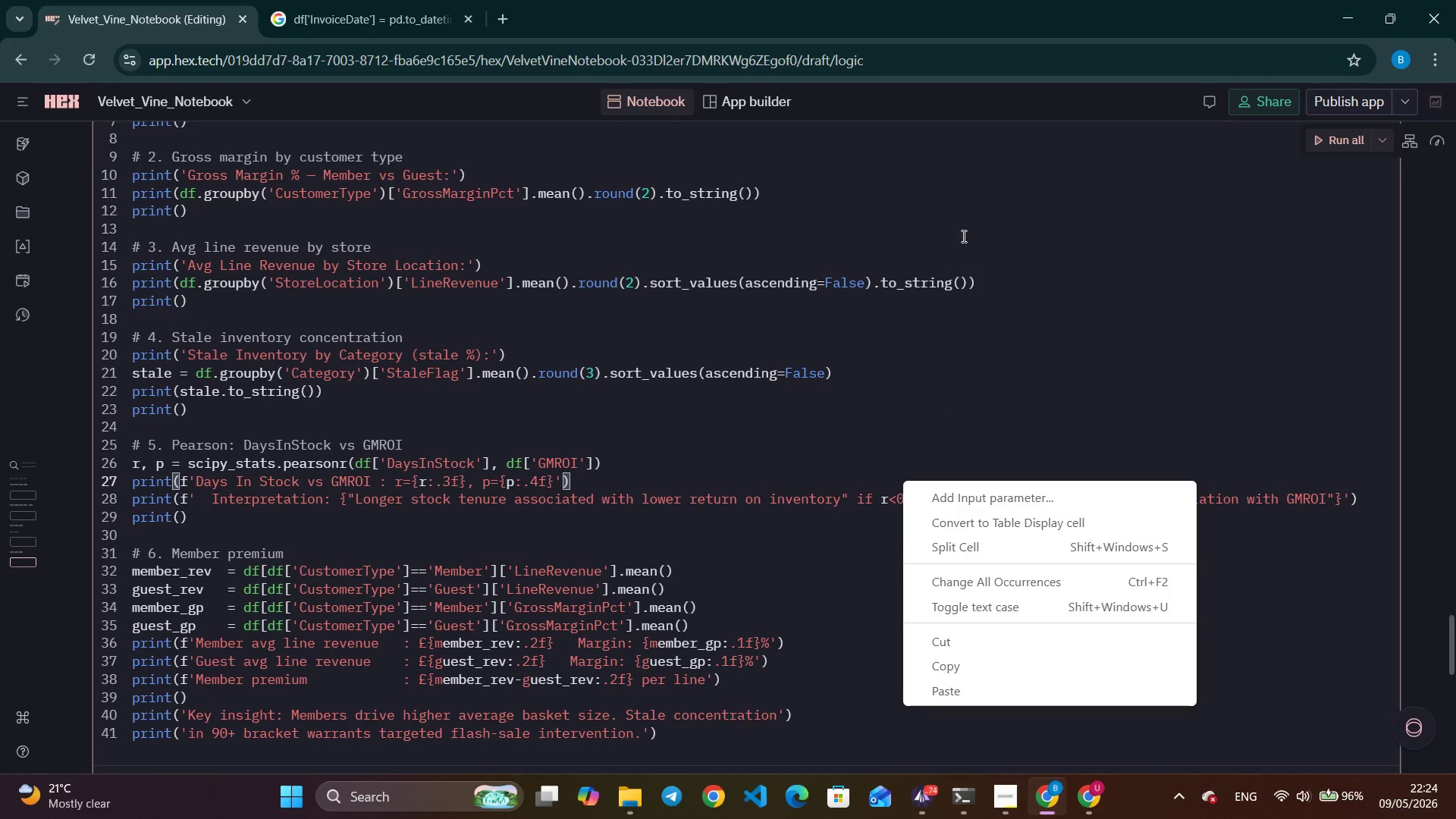 
left_click([996, 419])
 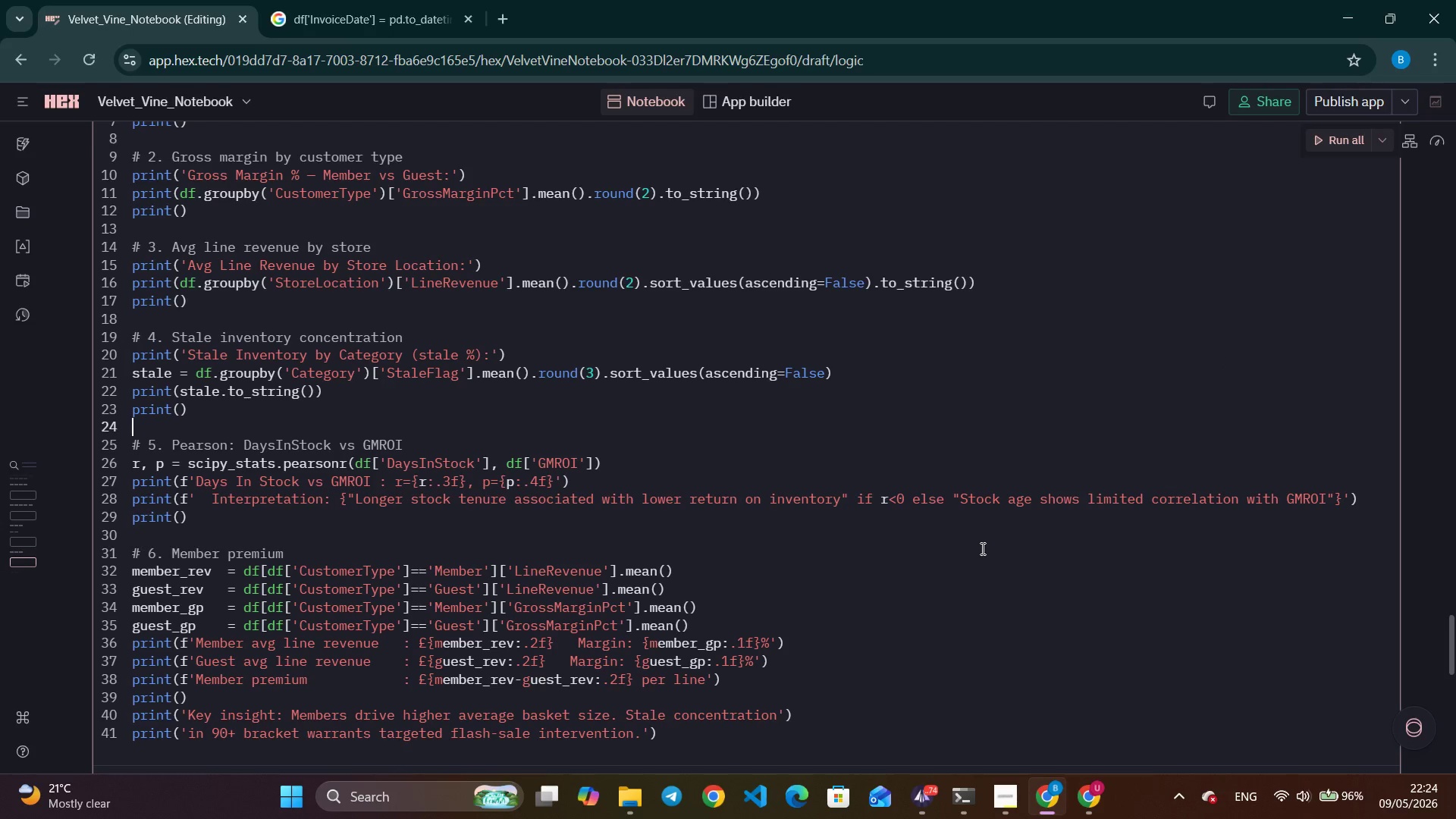 
wait(10.41)
 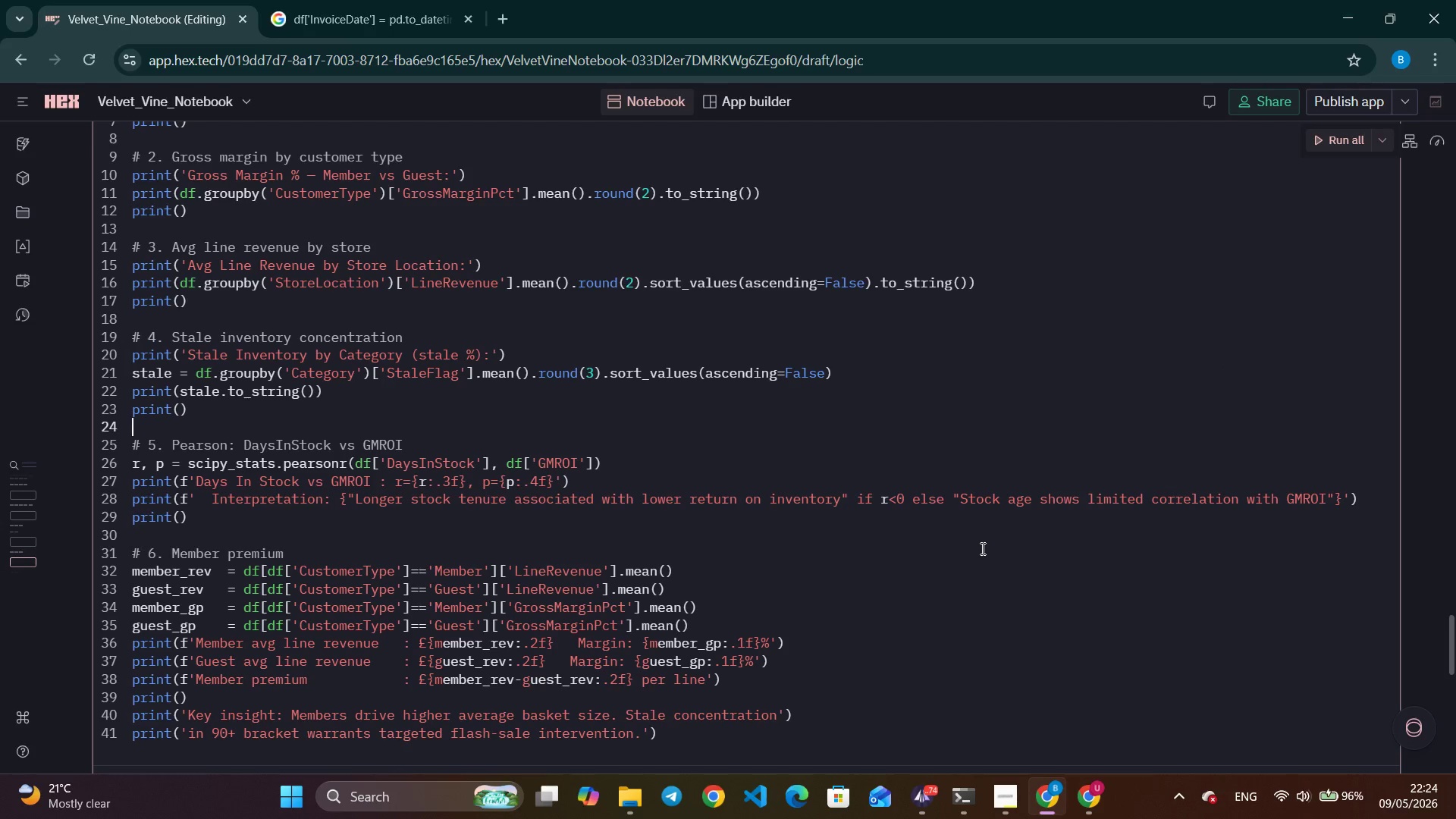 
left_click([1021, 373])
 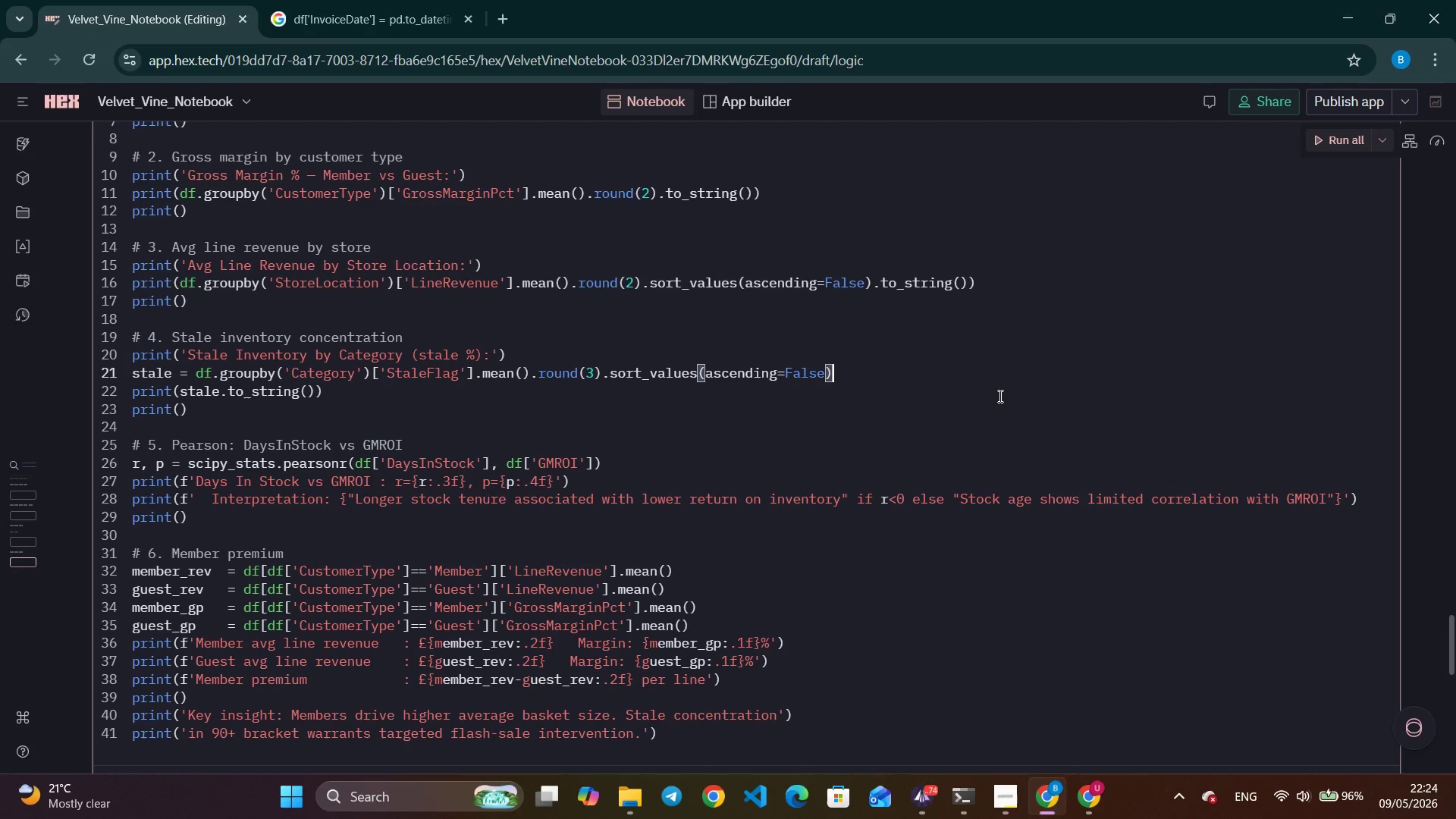 
left_click([999, 396])
 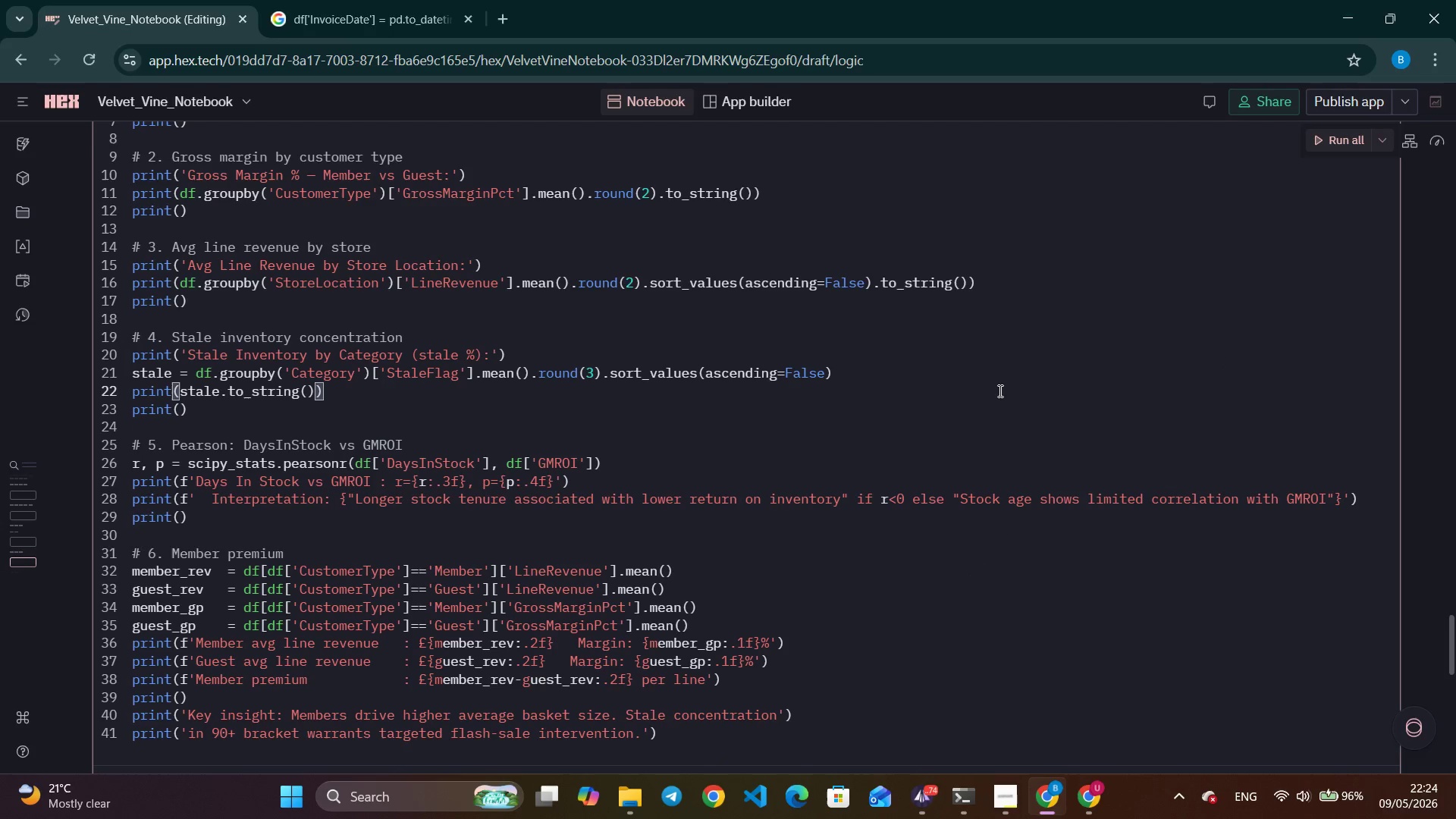 
left_click([999, 391])
 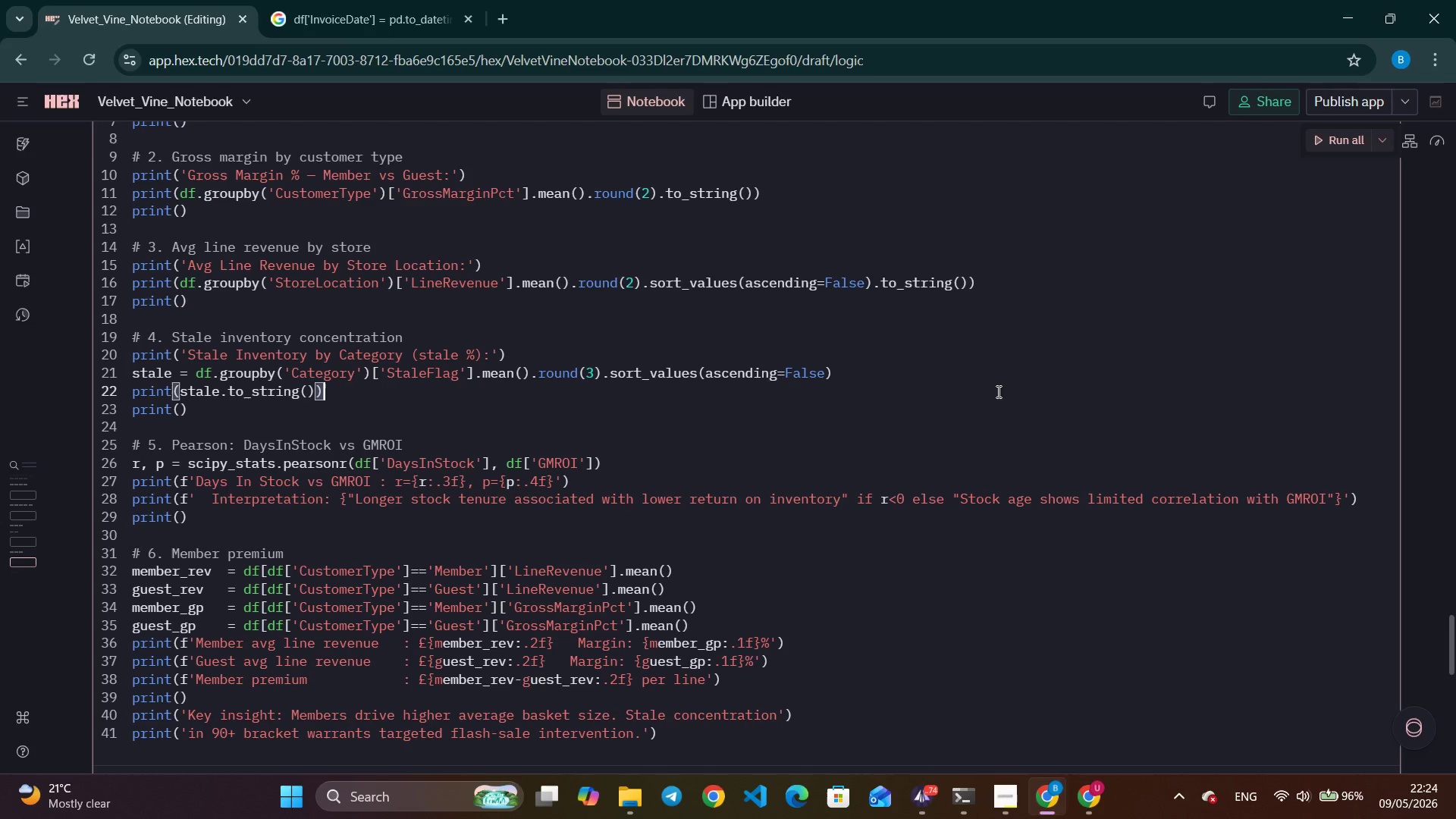 
left_click([996, 391])
 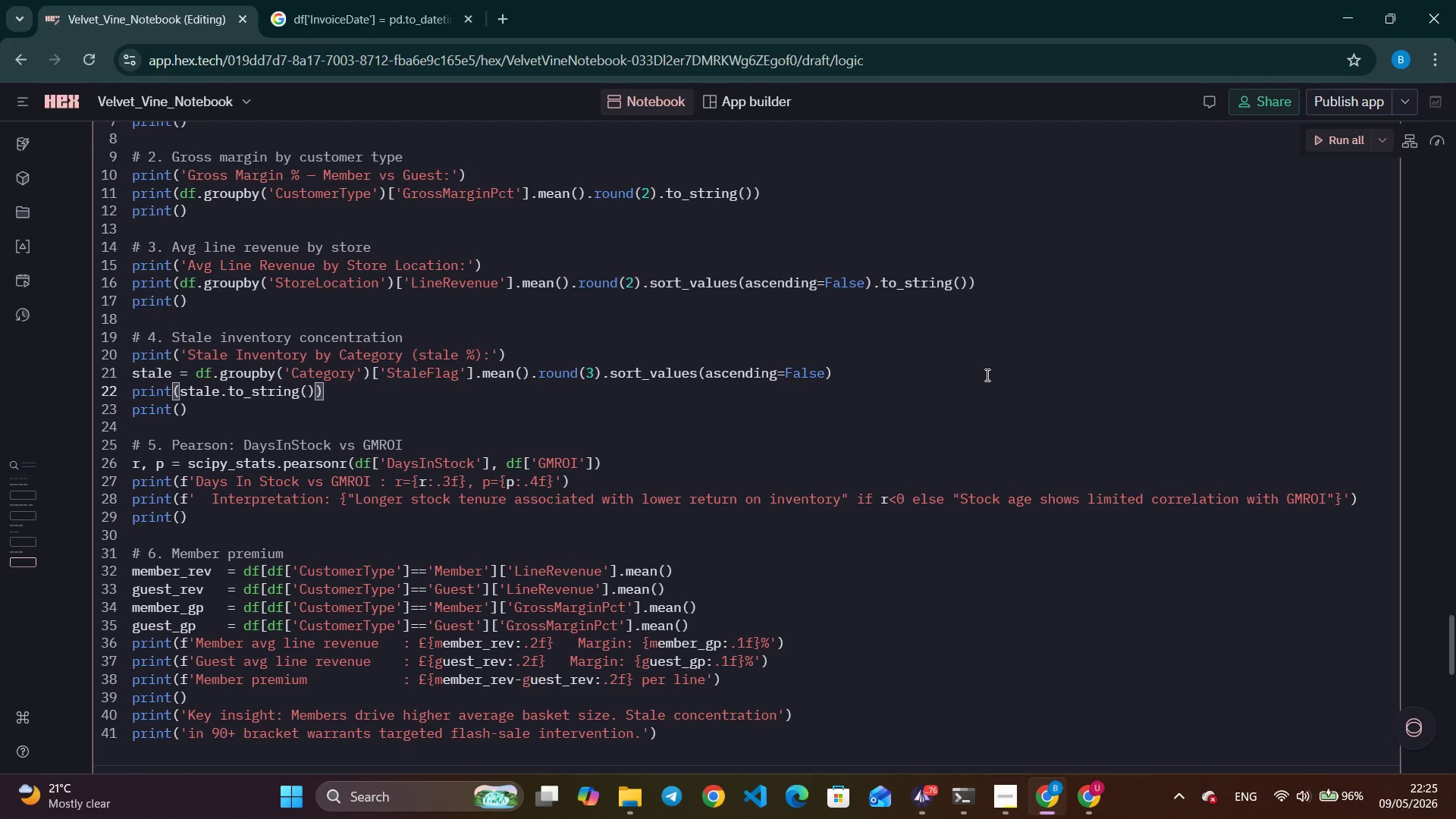 
wait(67.52)
 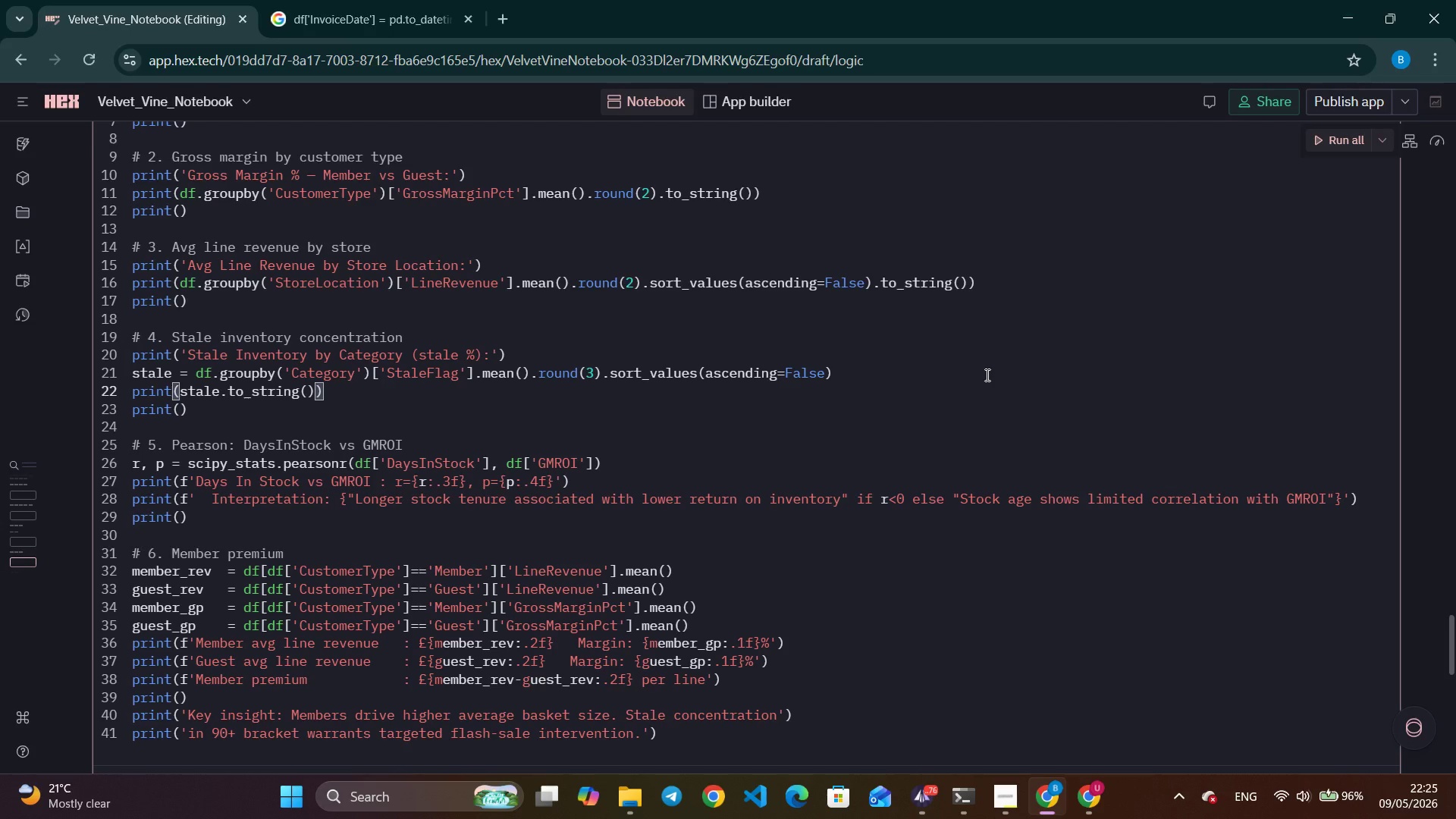 
double_click([971, 474])
 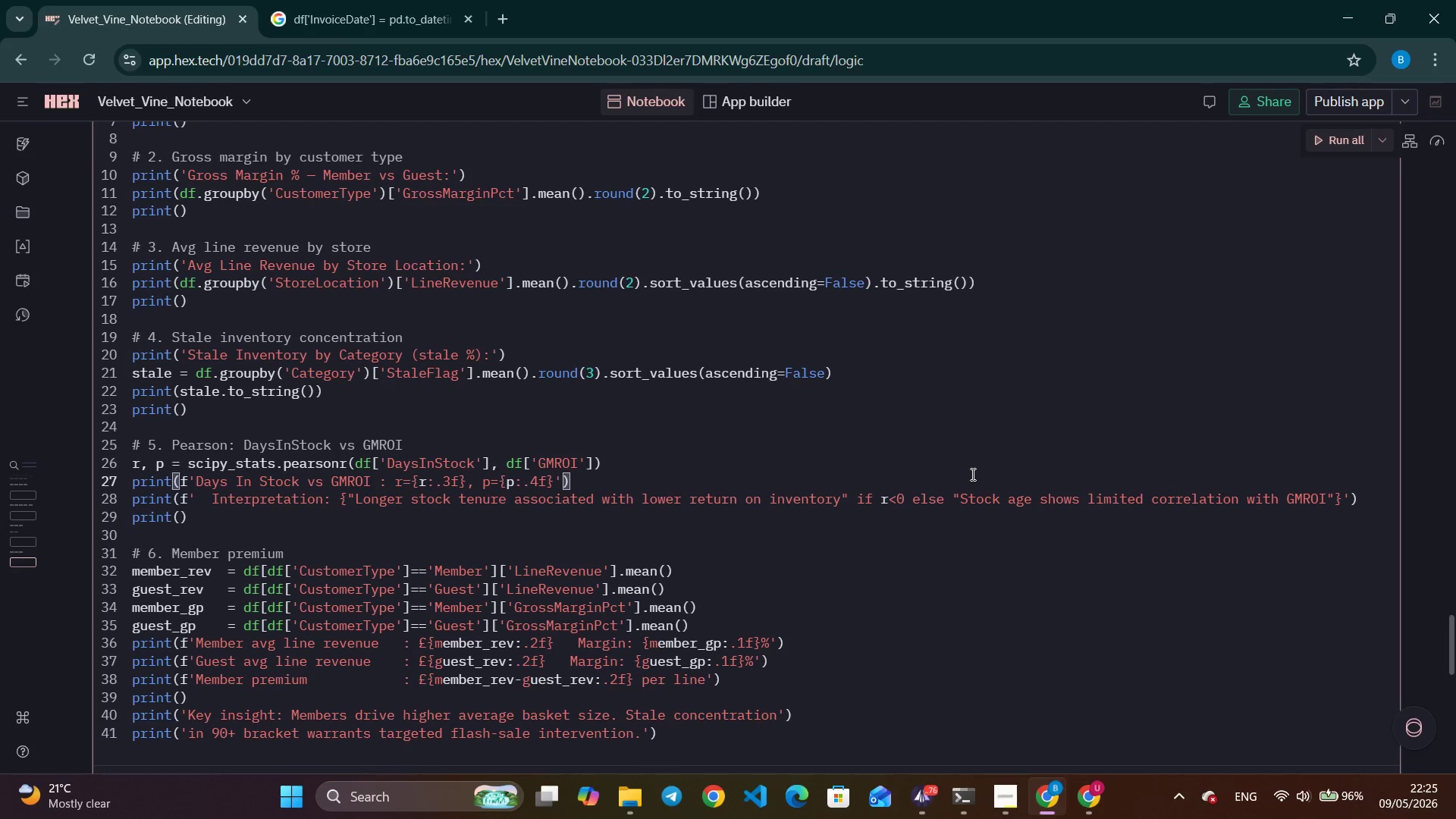 
wait(12.59)
 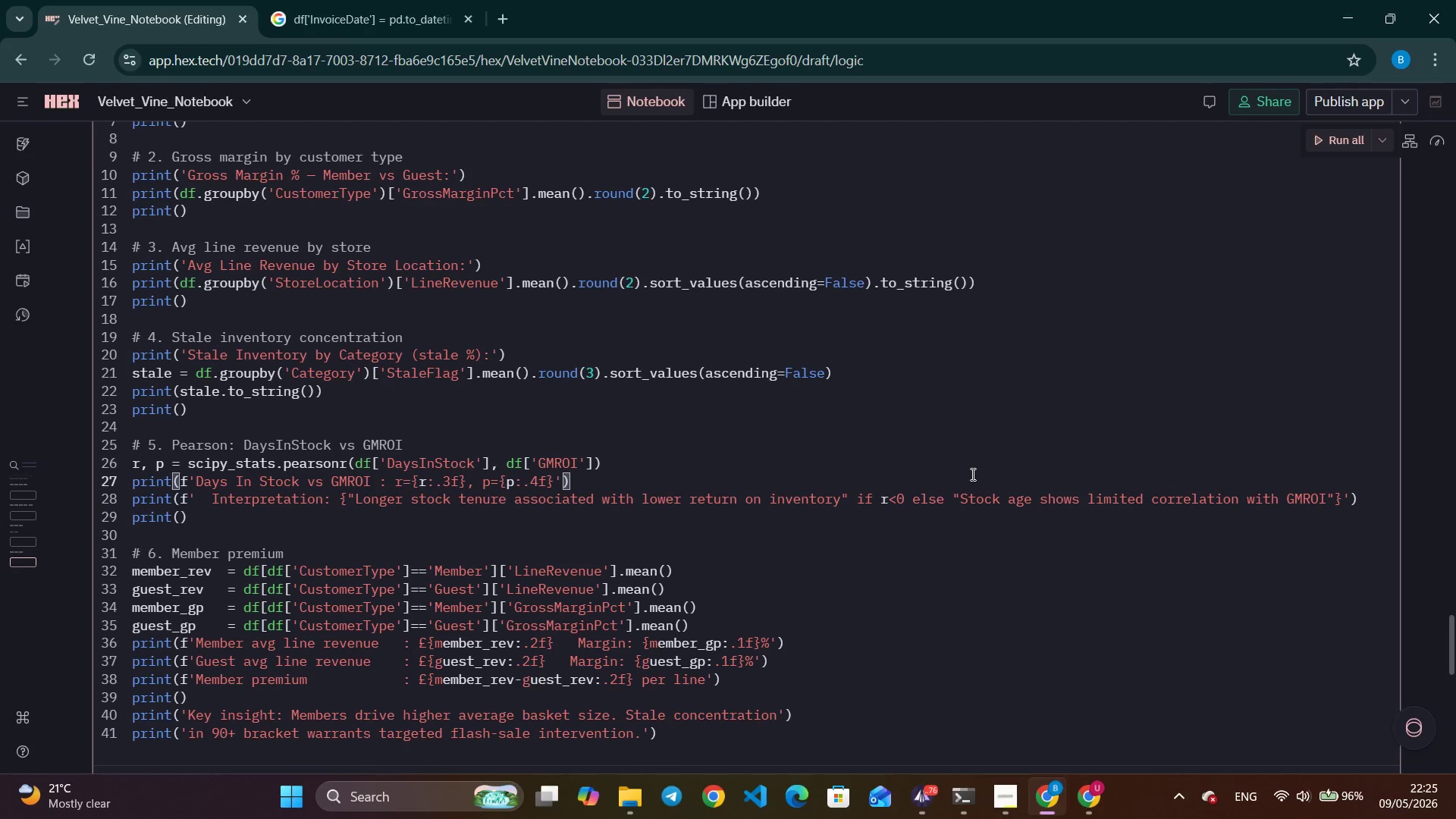 
left_click([935, 512])
 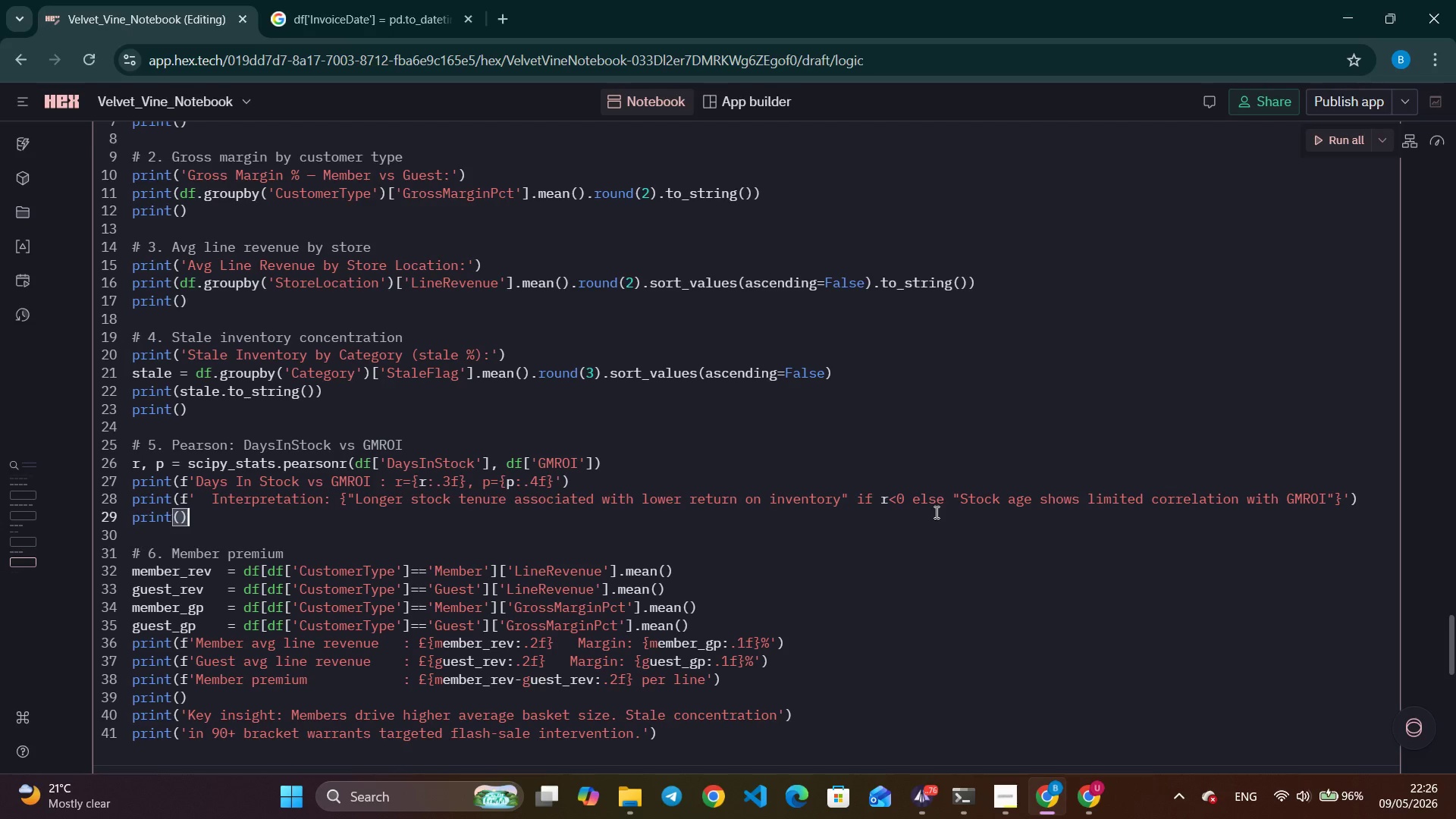 
wait(12.39)
 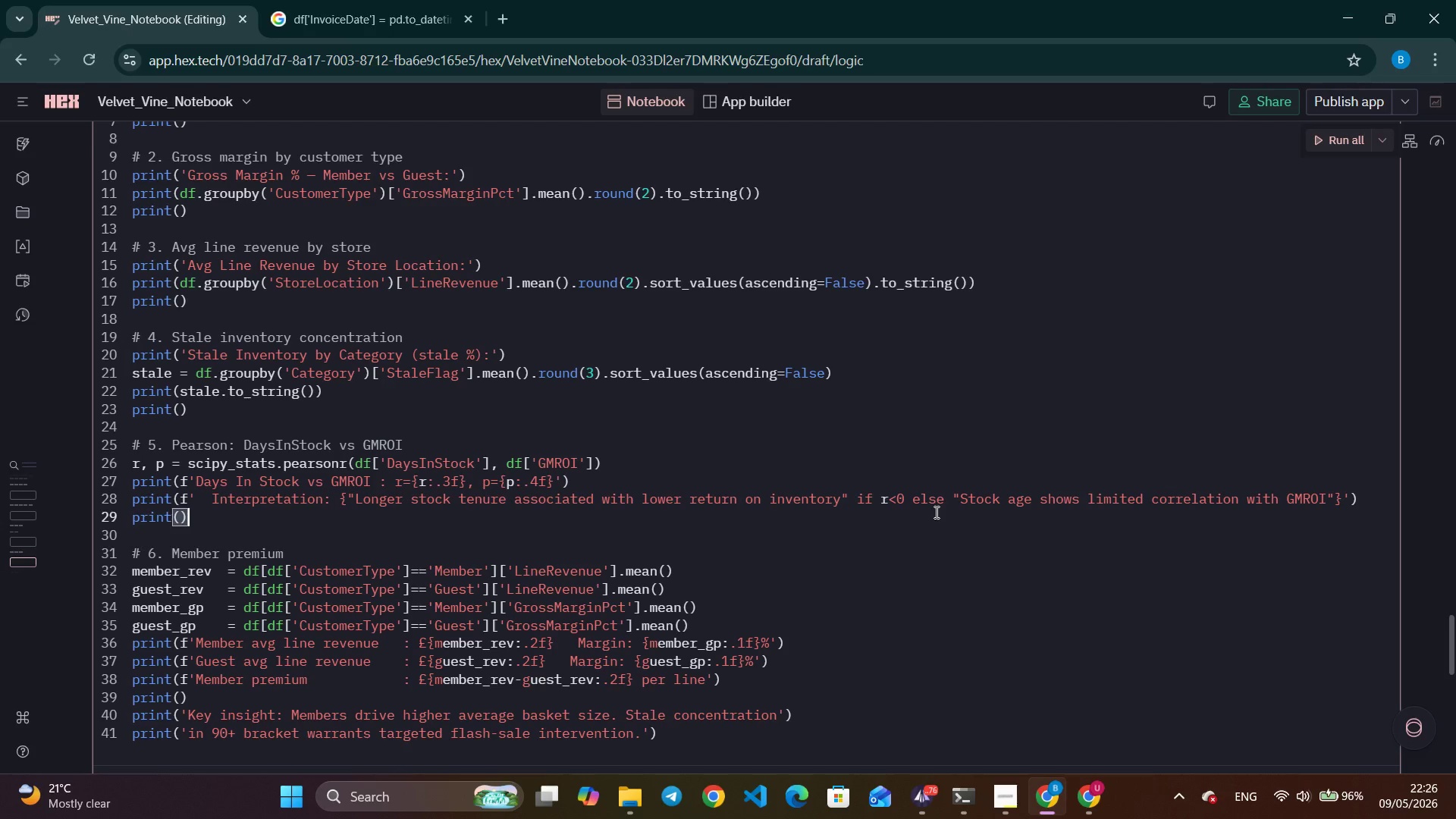 
double_click([935, 512])
 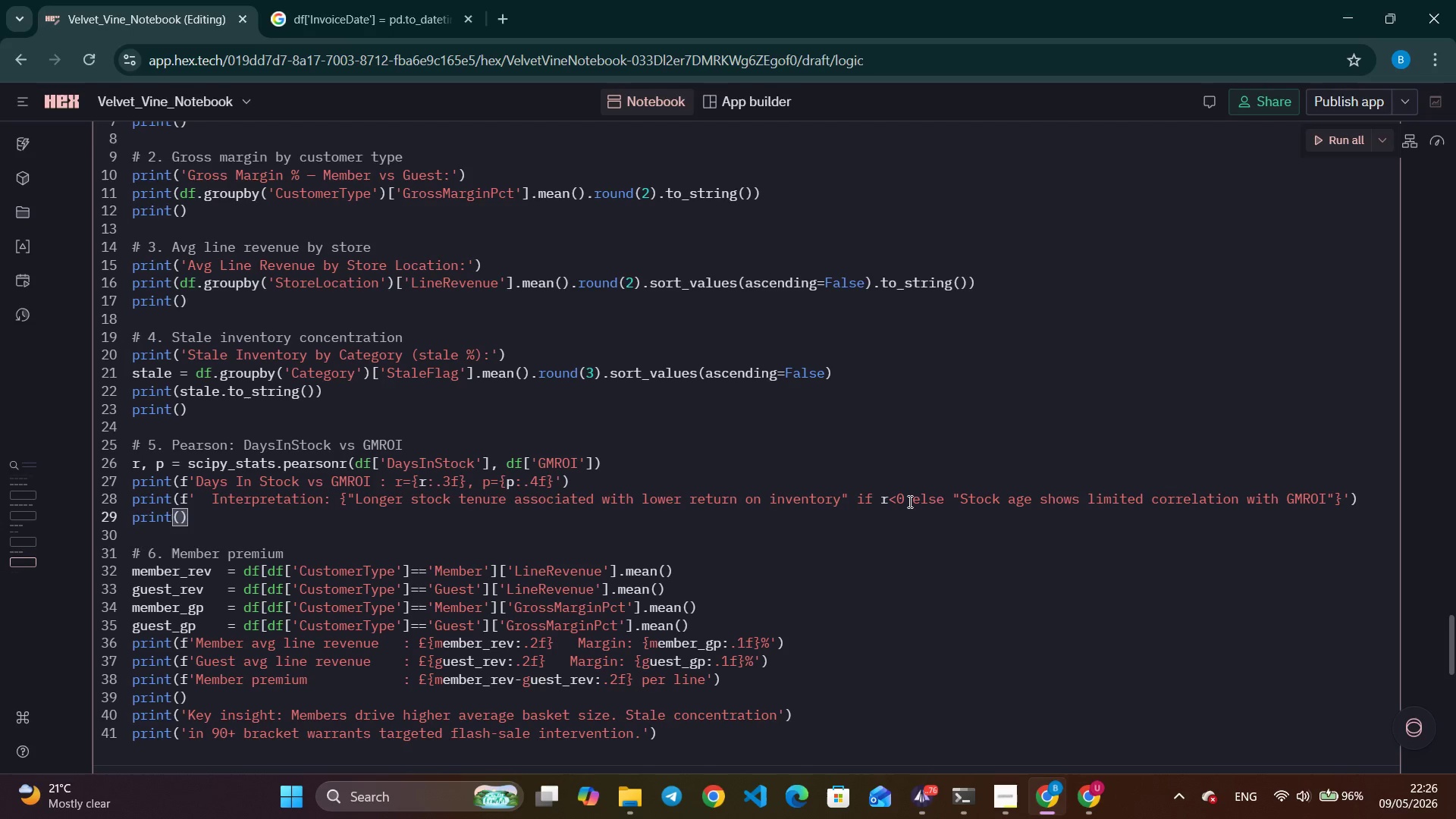 
wait(19.94)
 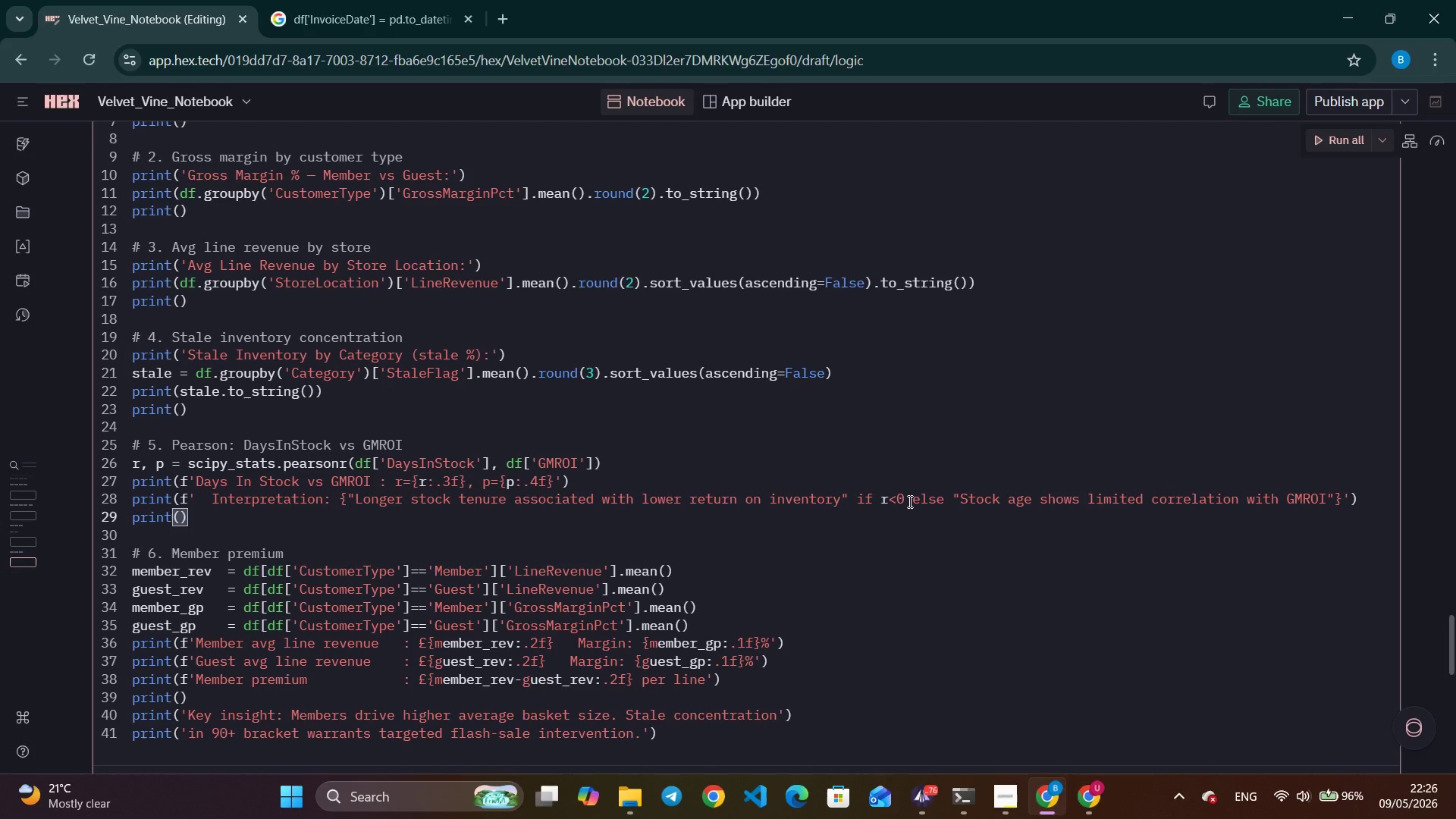 
right_click([904, 484])
 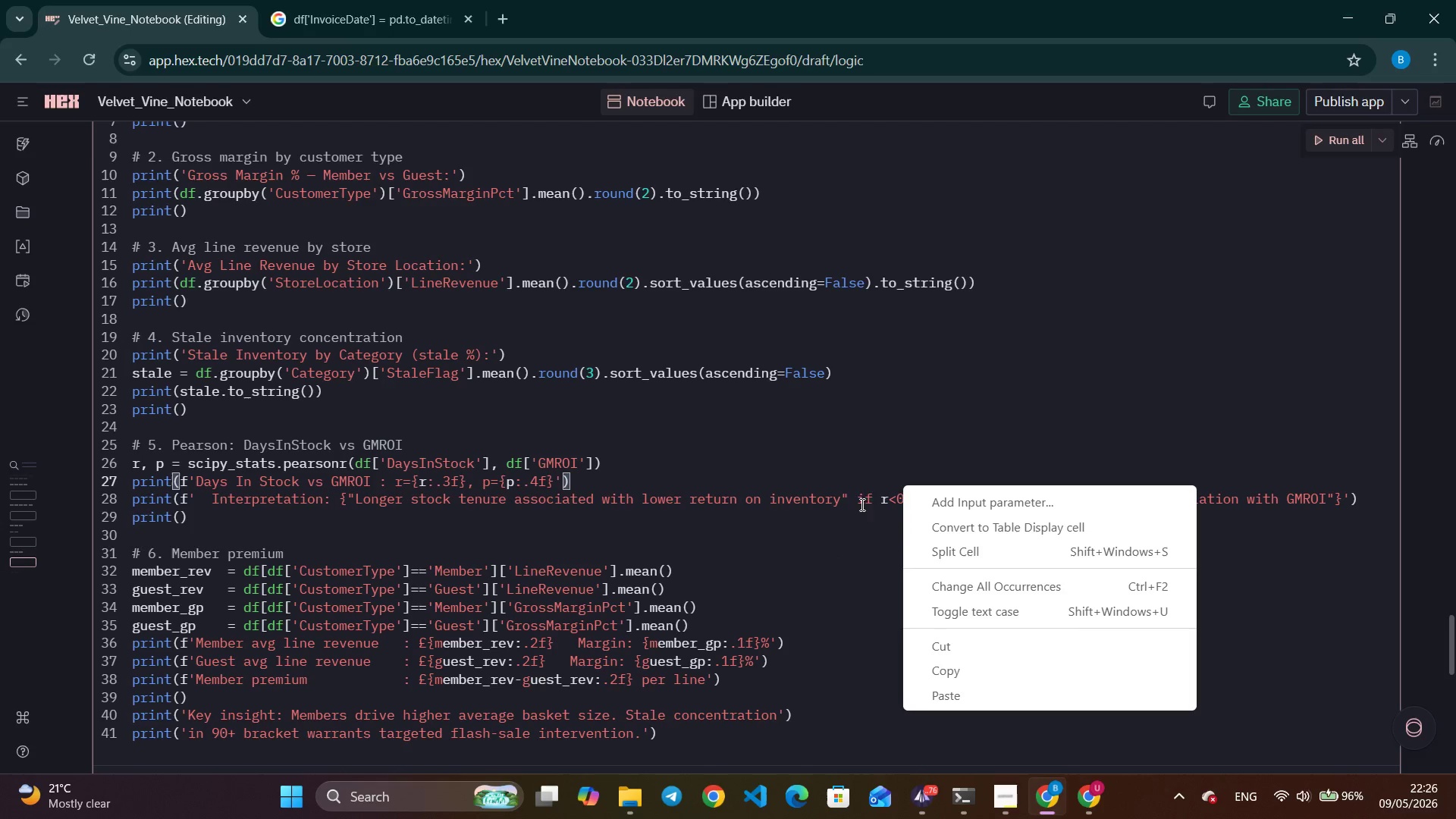 
left_click([861, 440])
 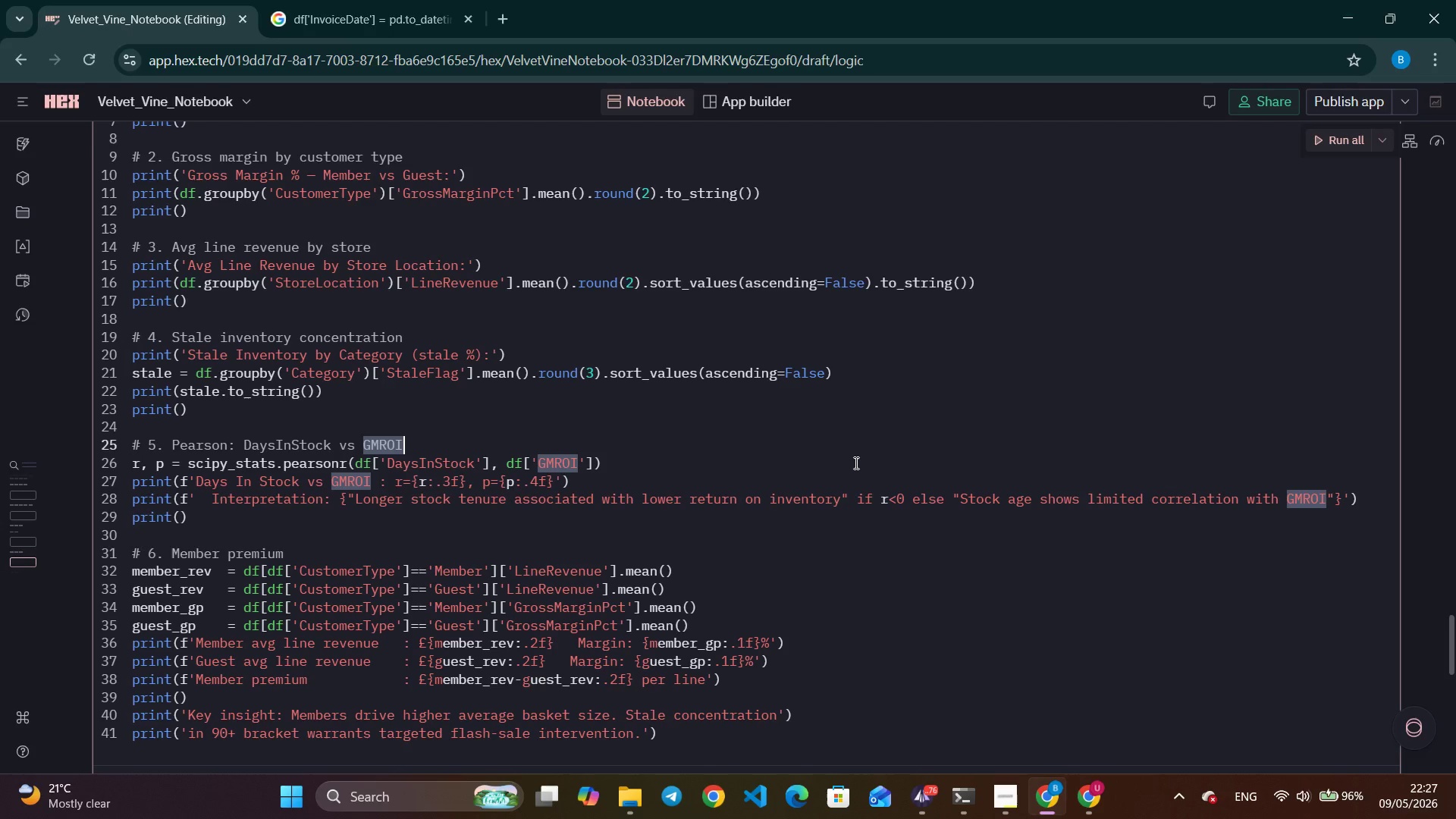 
wait(55.25)
 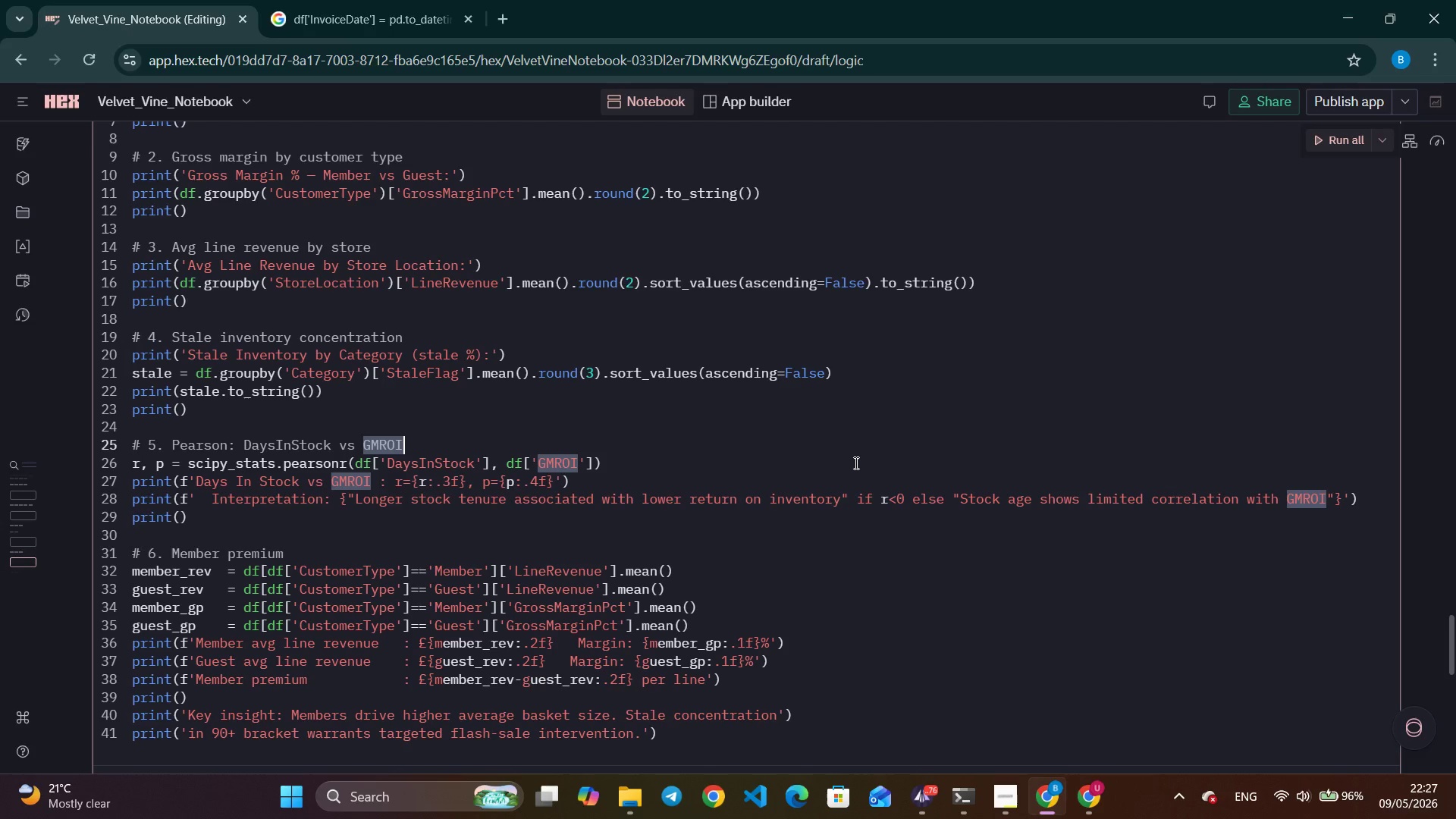 
left_click([791, 447])
 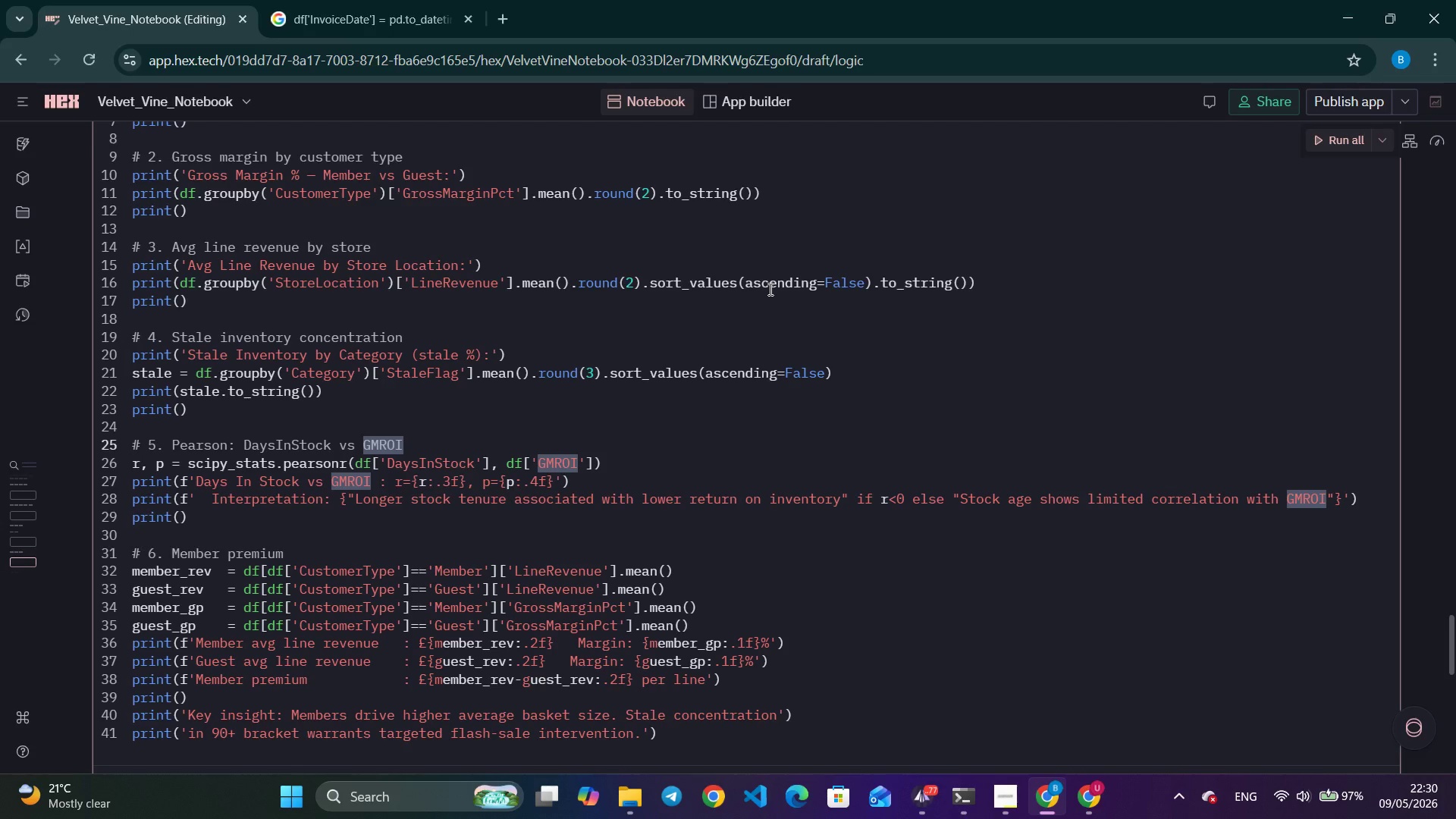 
wait(169.55)
 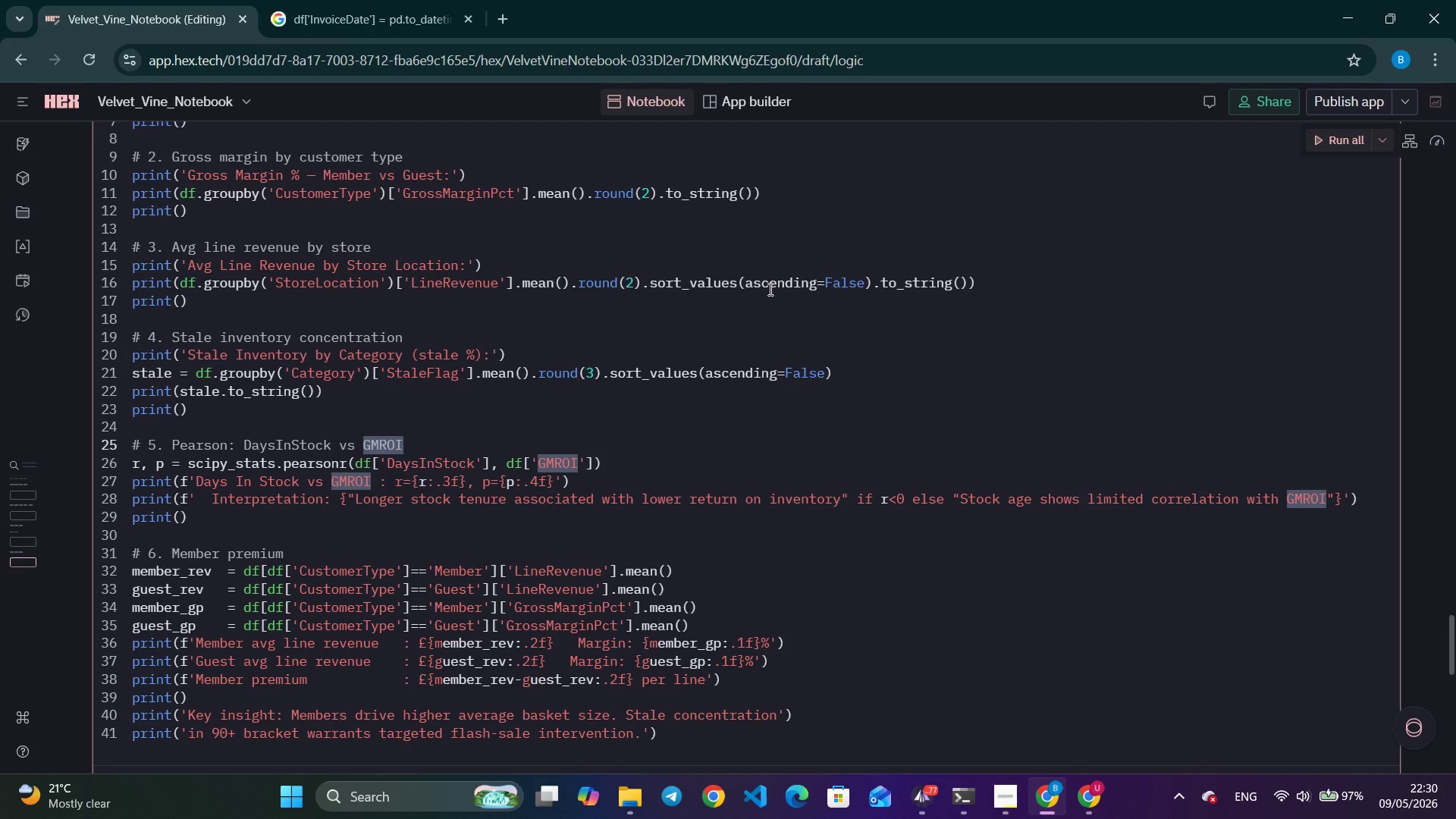 
scroll: coordinate [100, 289], scroll_direction: down, amount: 1.0
 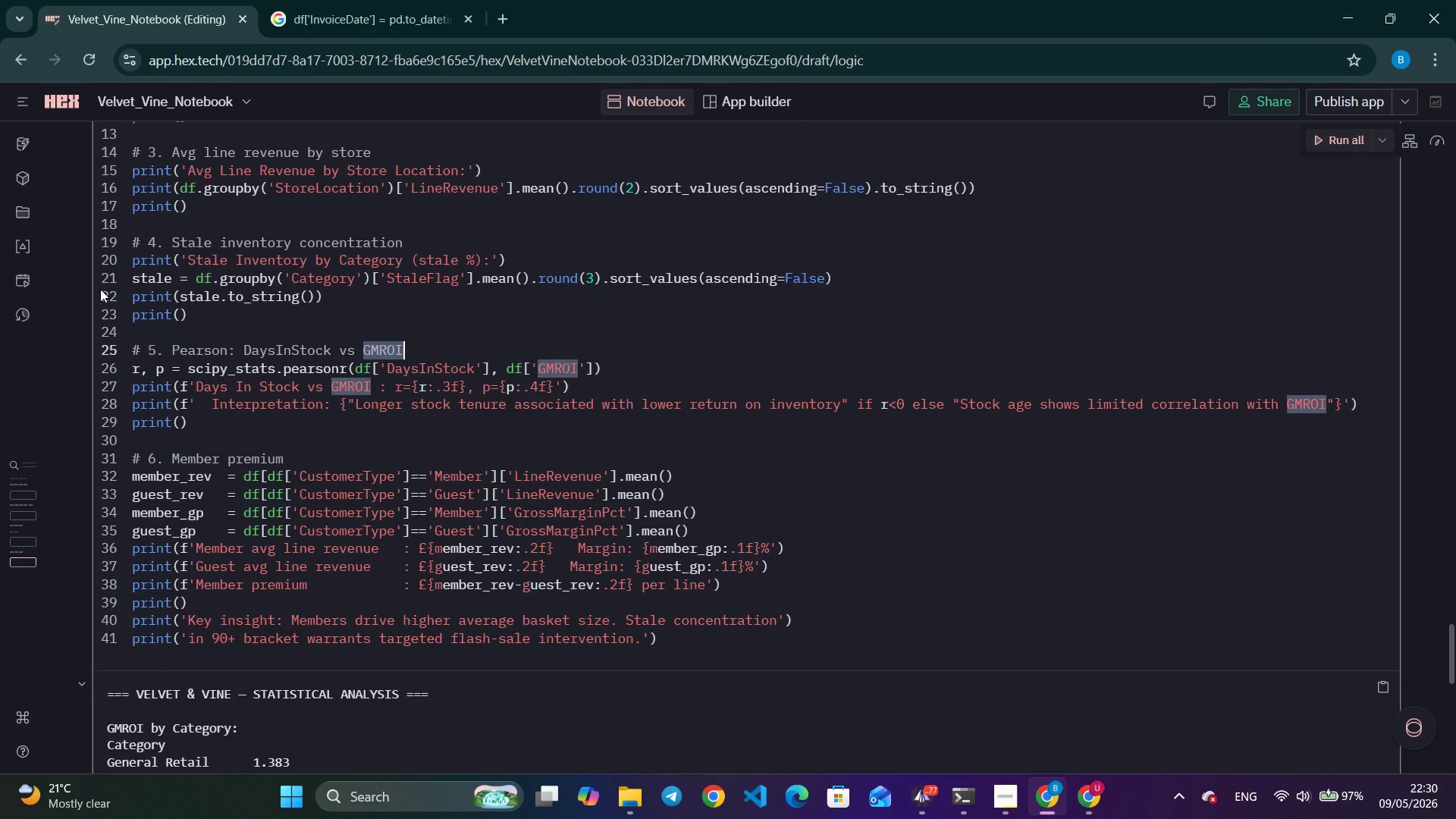 
scroll: coordinate [100, 289], scroll_direction: none, amount: 0.0
 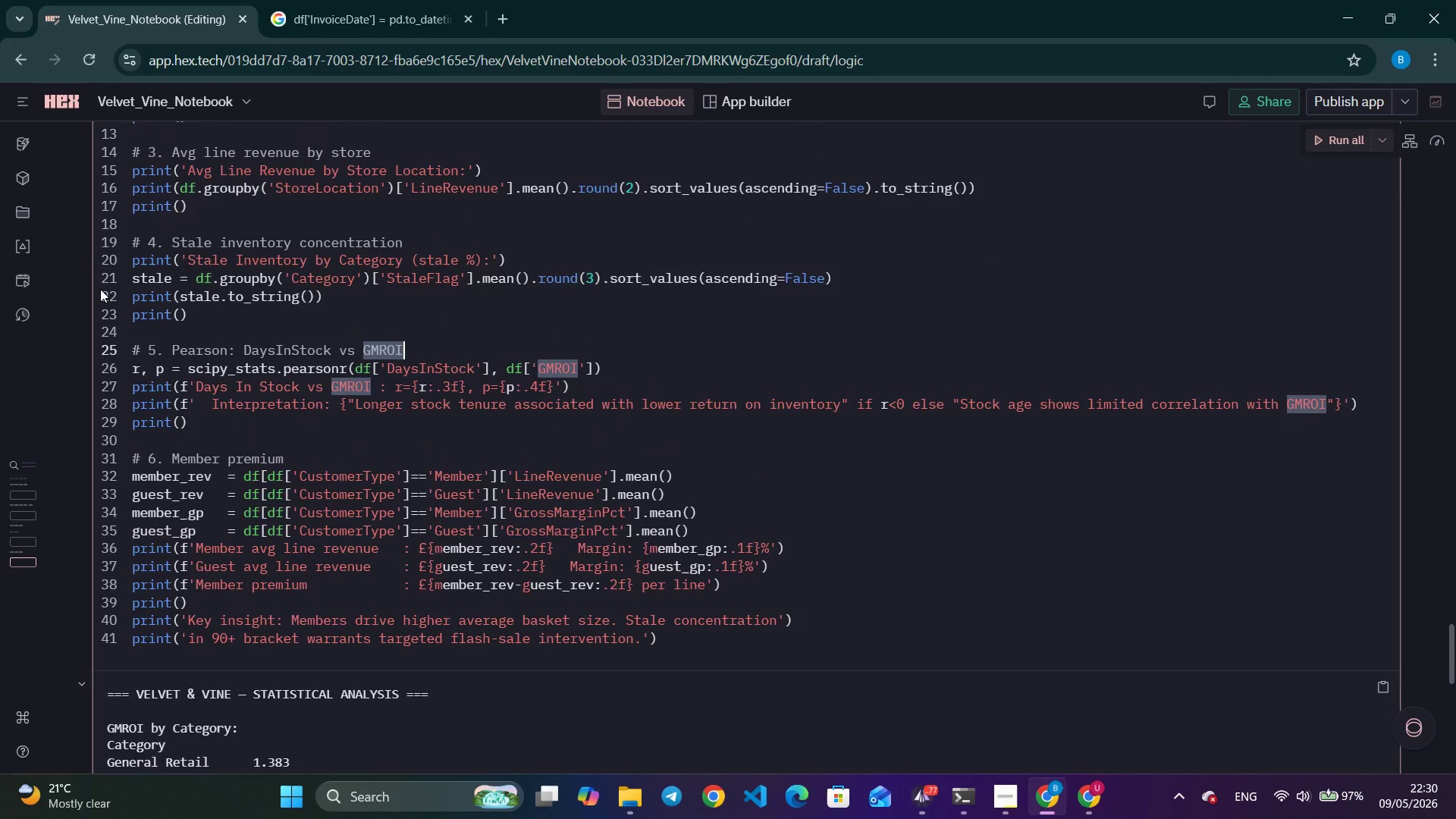 
scroll: coordinate [100, 289], scroll_direction: up, amount: 2.0
 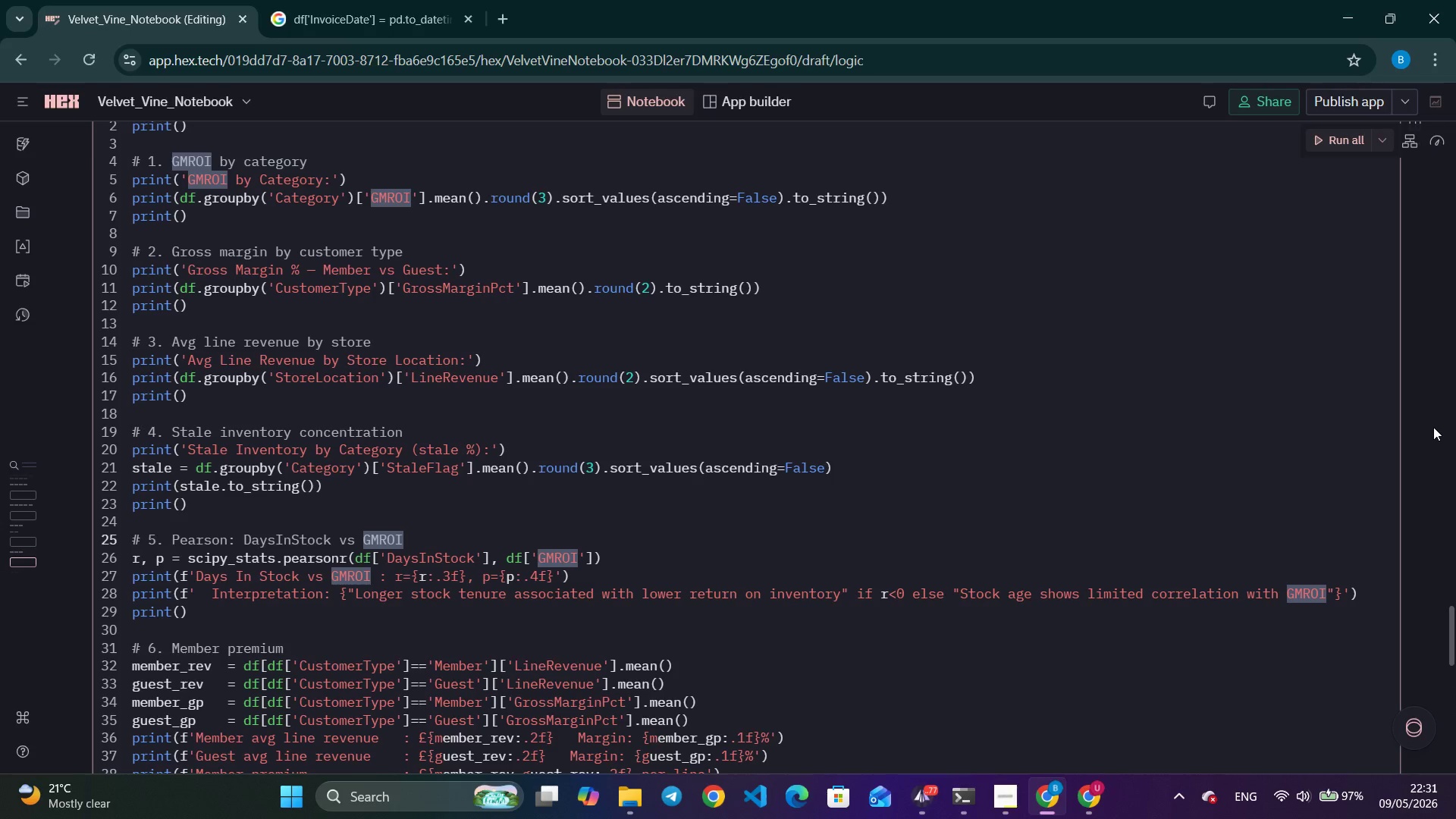 
wait(85.47)
 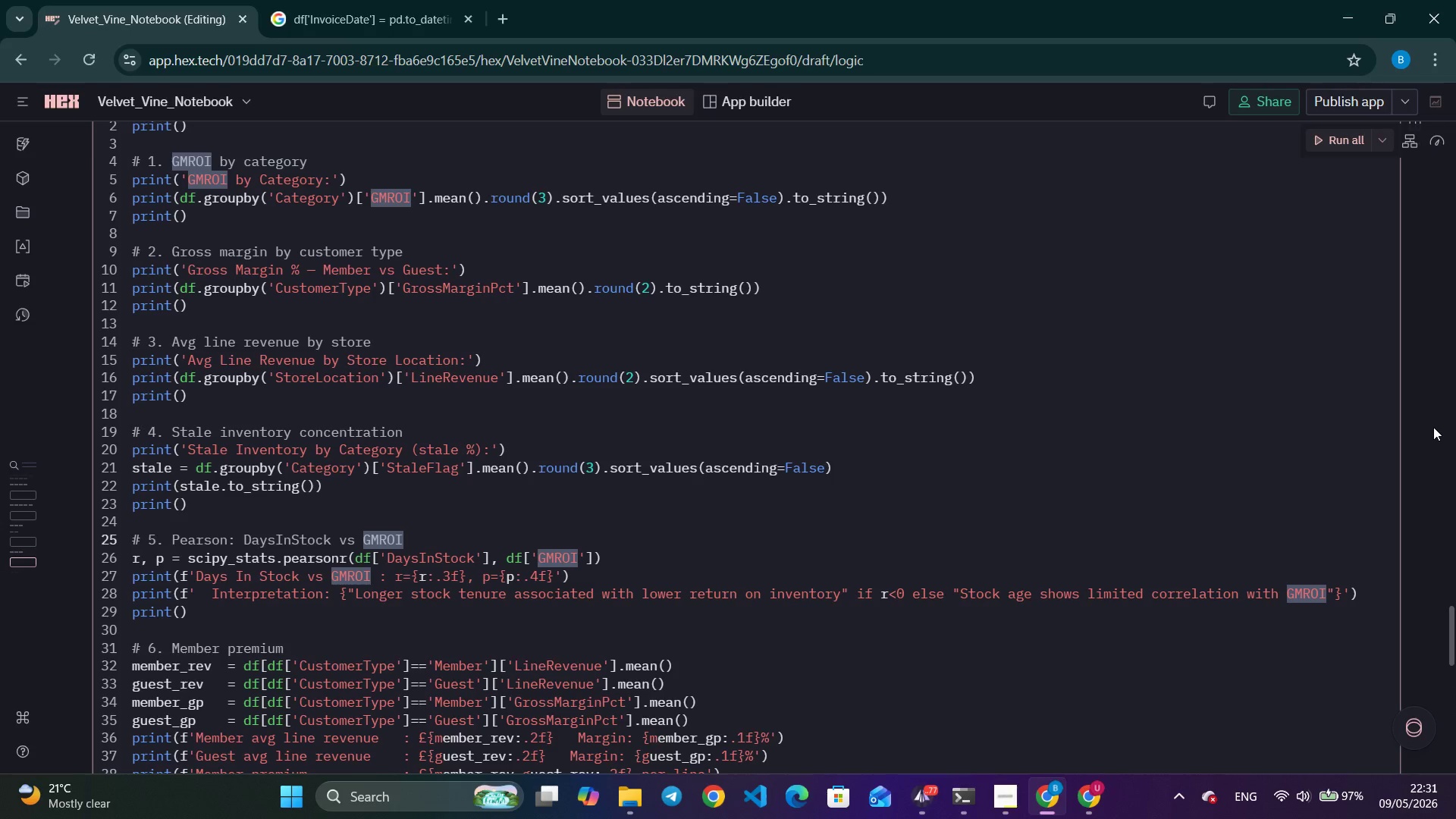 
scroll: coordinate [457, 598], scroll_direction: down, amount: 13.0
 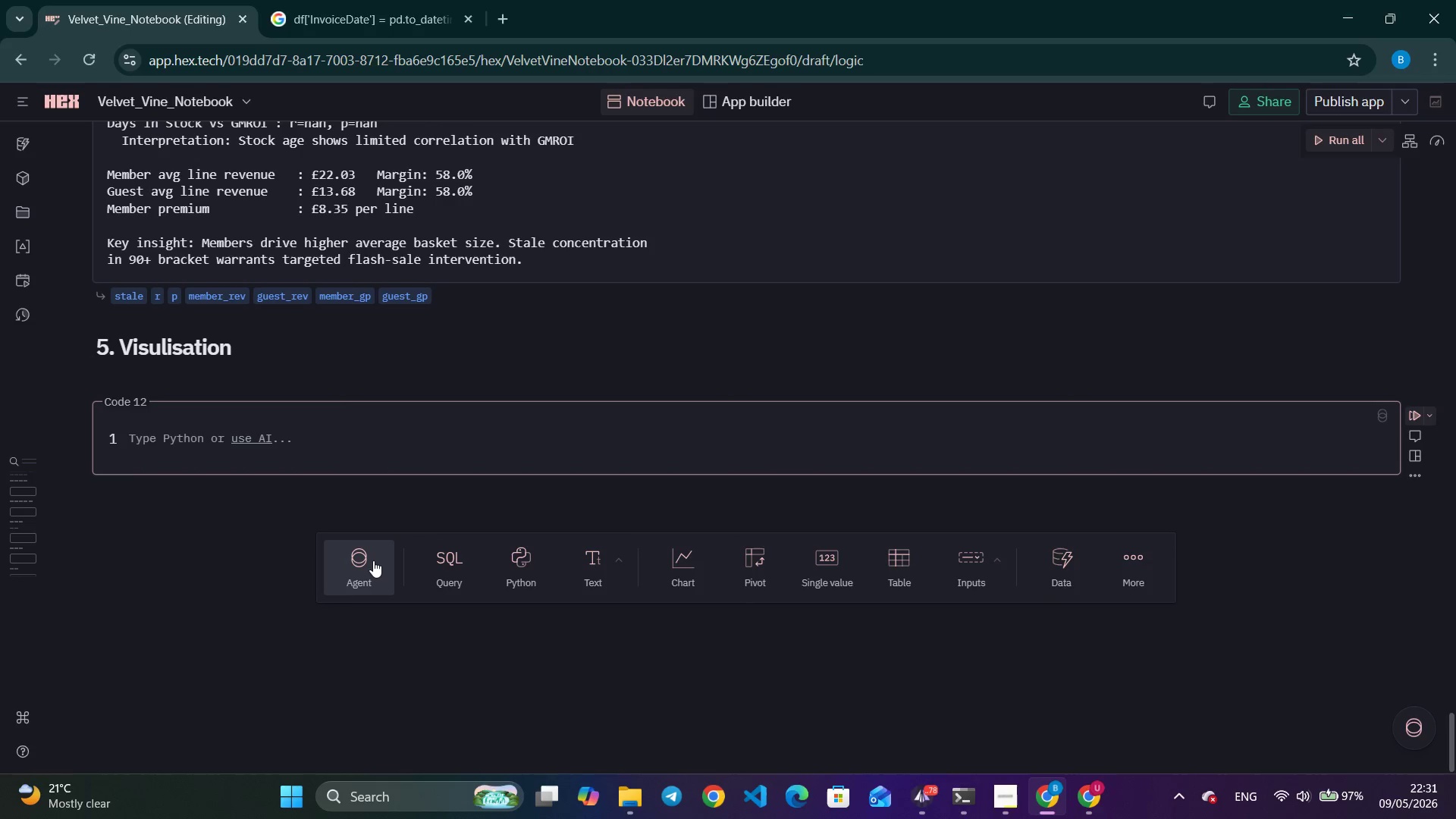 
wait(7.04)
 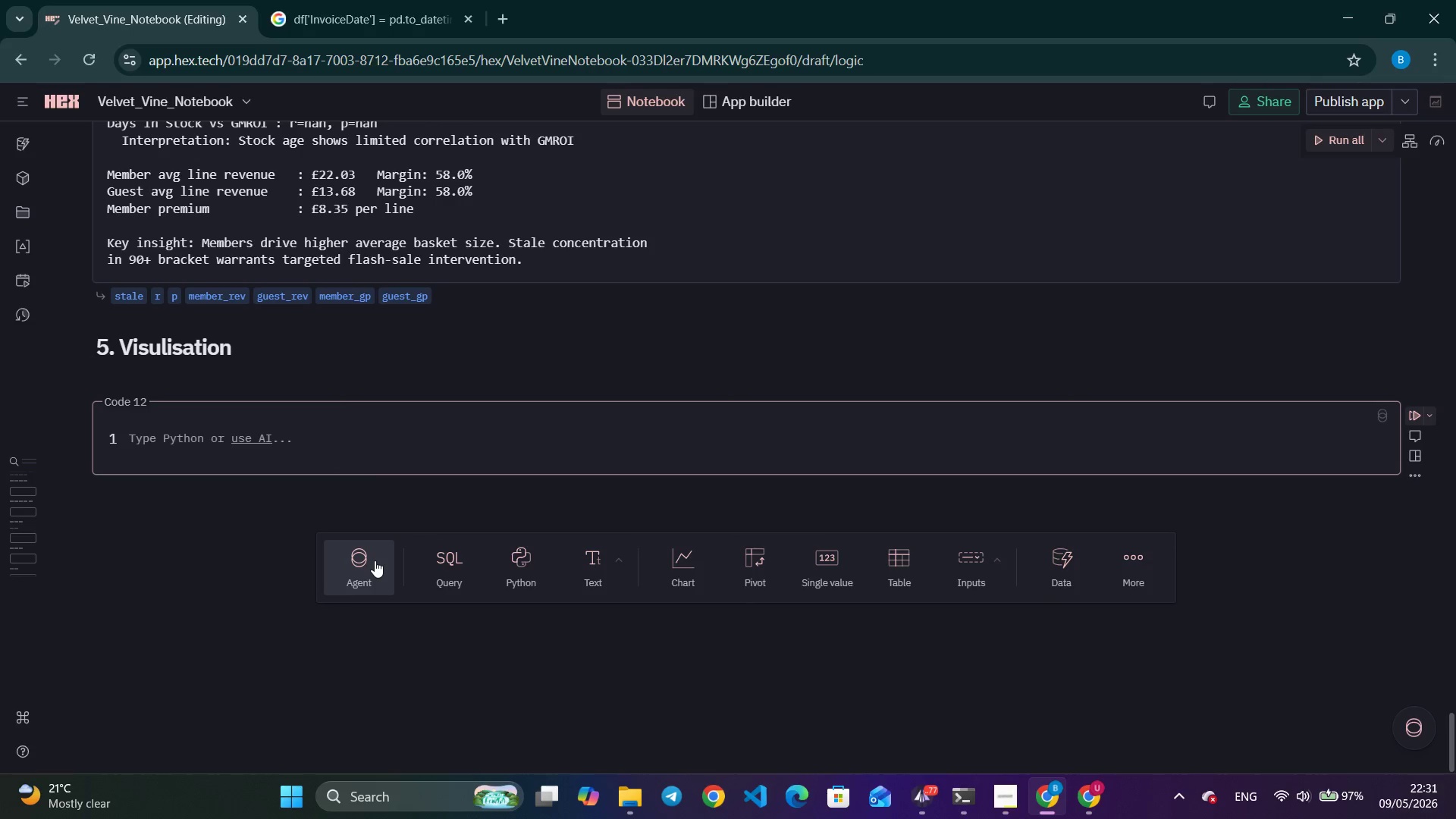 
type(# Chart 1)
 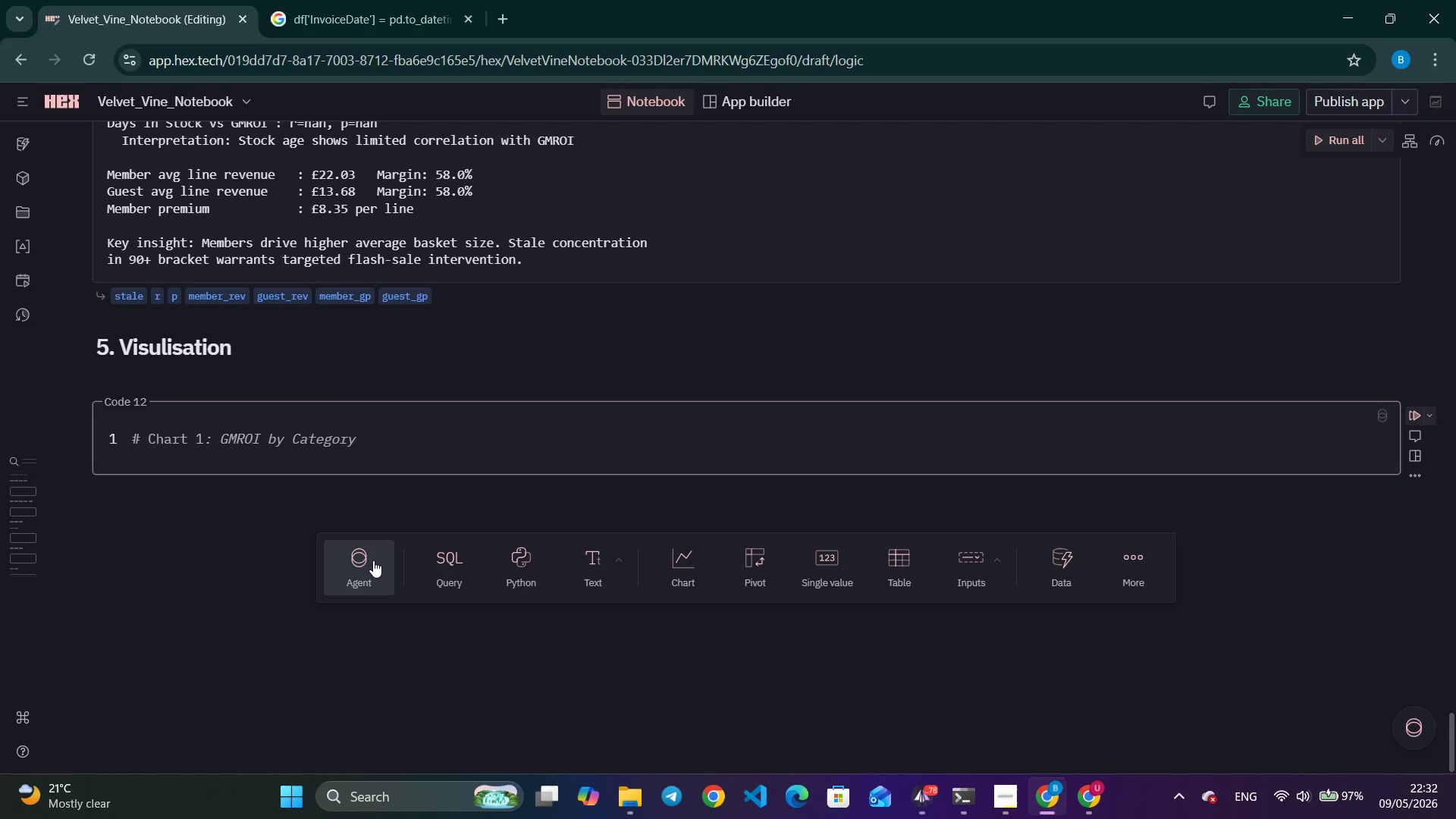 
wait(16.88)
 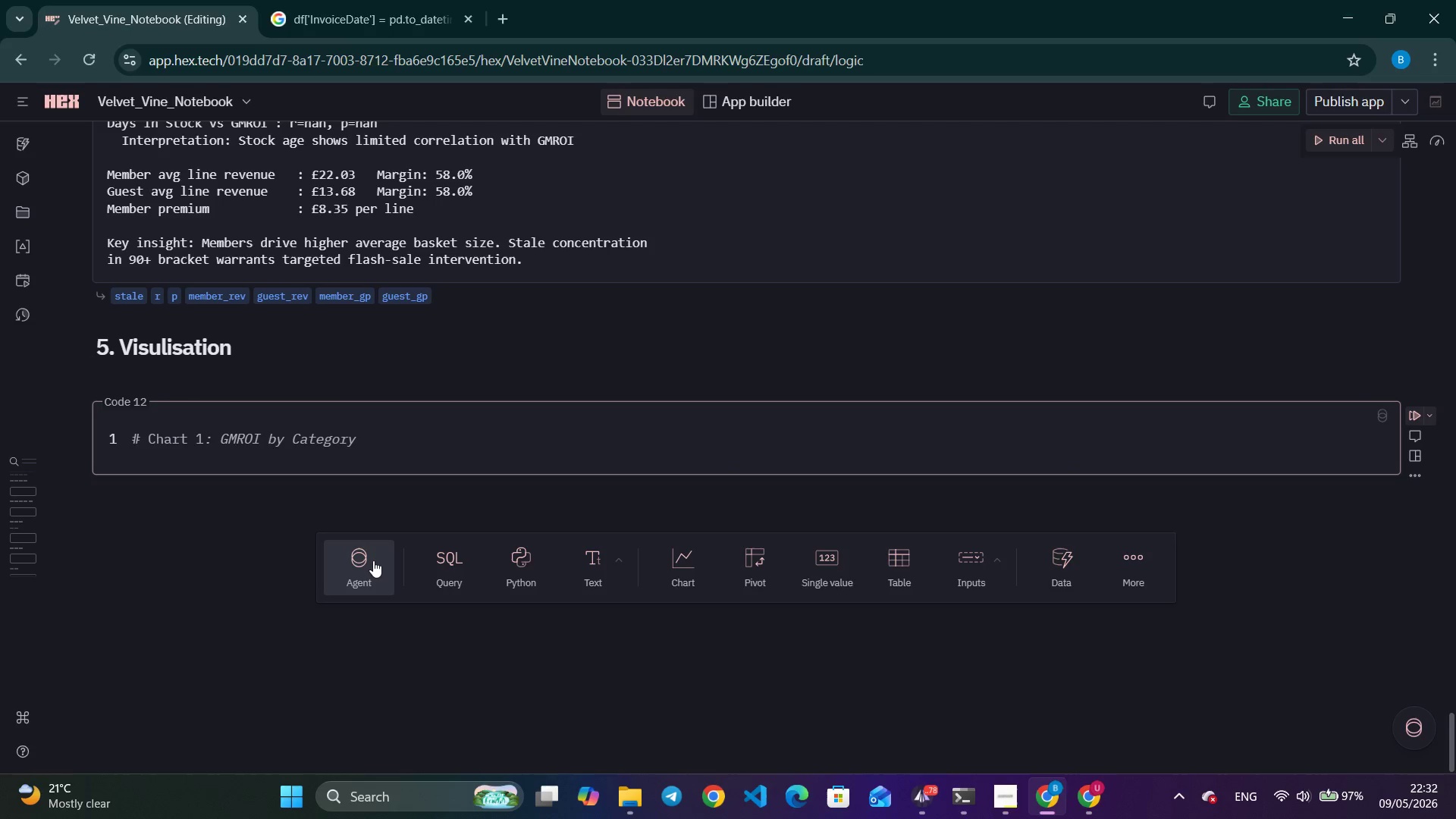 
type(: GMROI by Category & )
key(Tab)
key(Tab)
 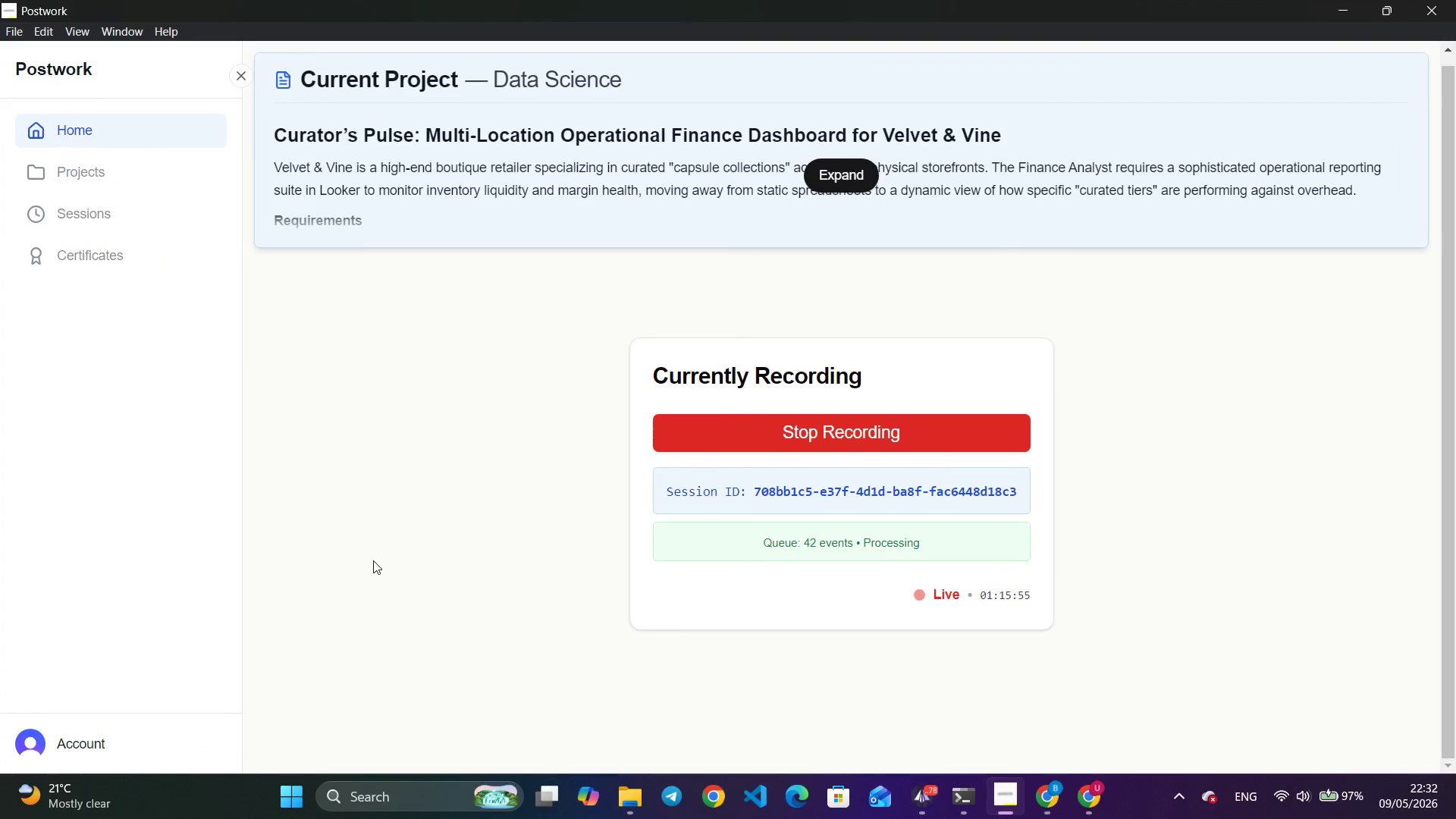 
 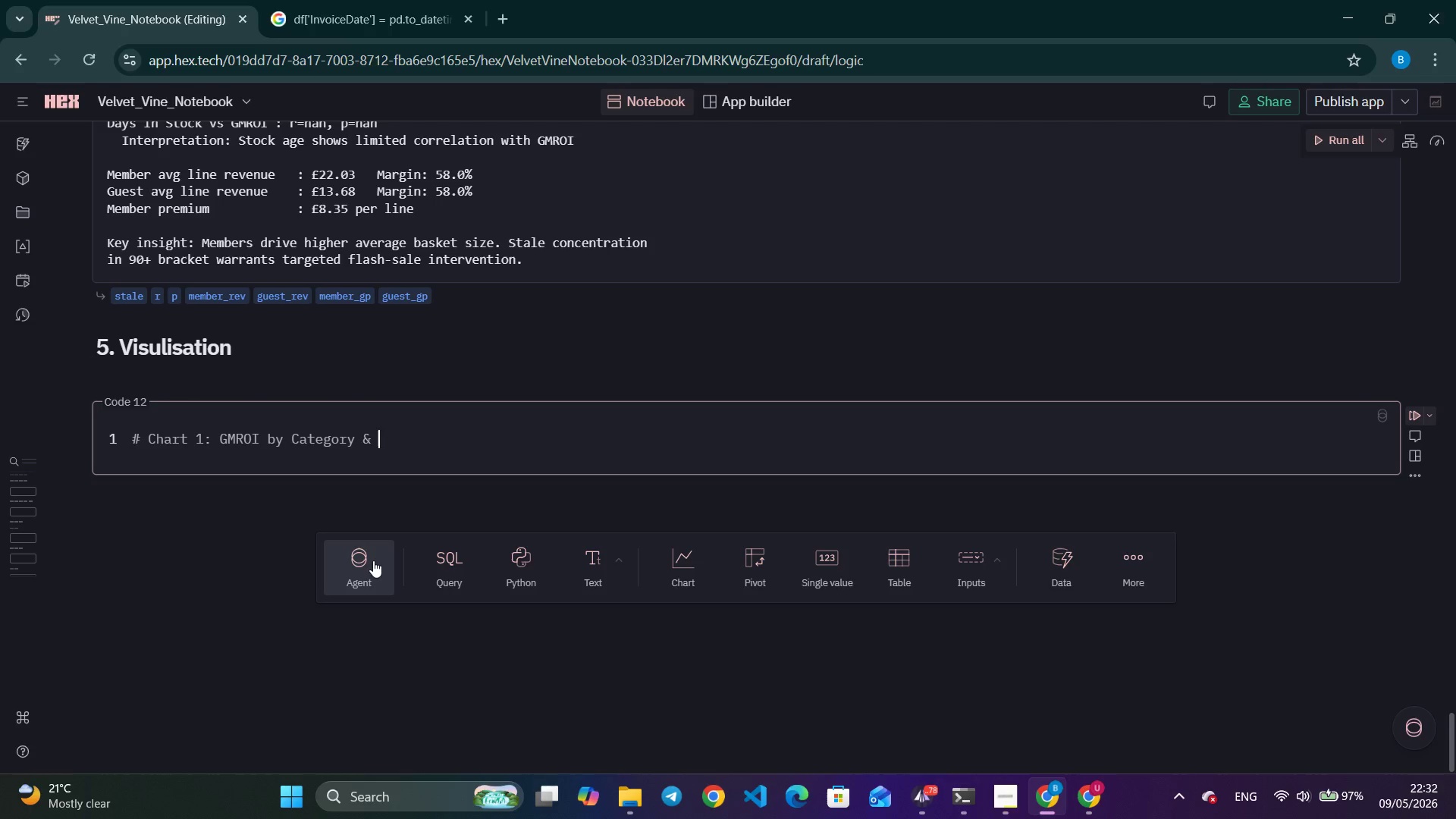 
hold_key(key=AltLeft, duration=0.97)